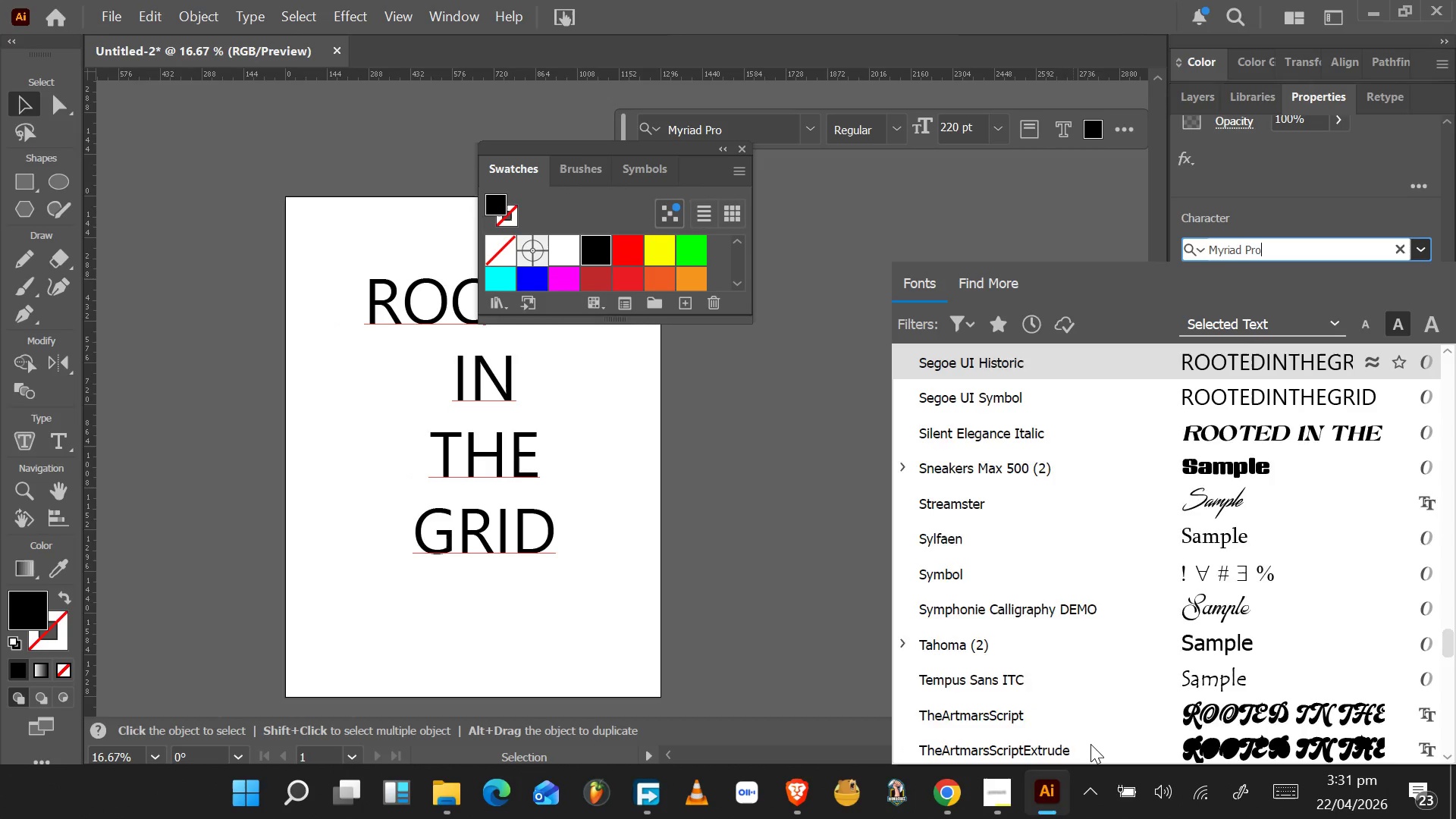 
key(ArrowUp)
 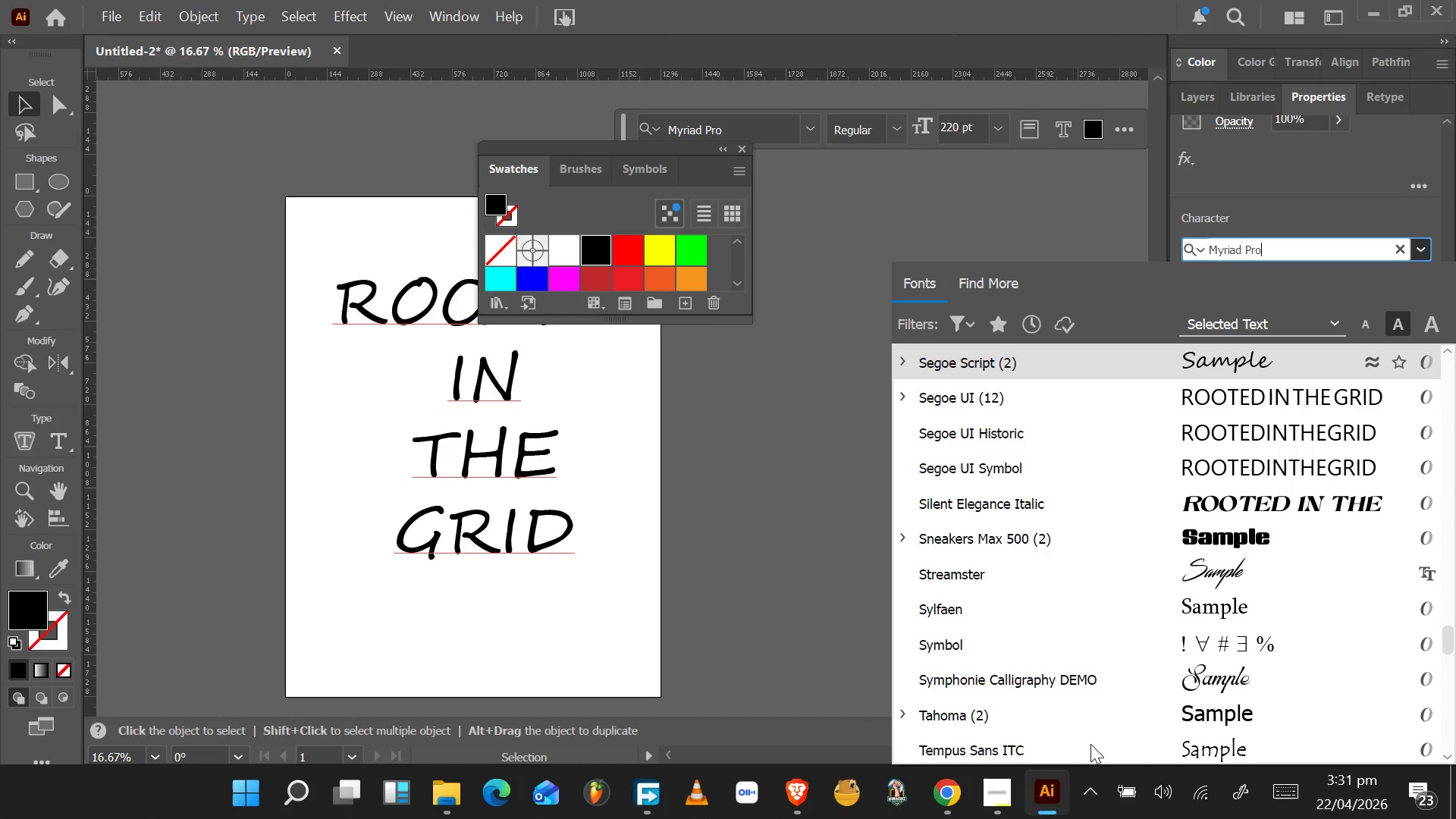 
key(ArrowUp)
 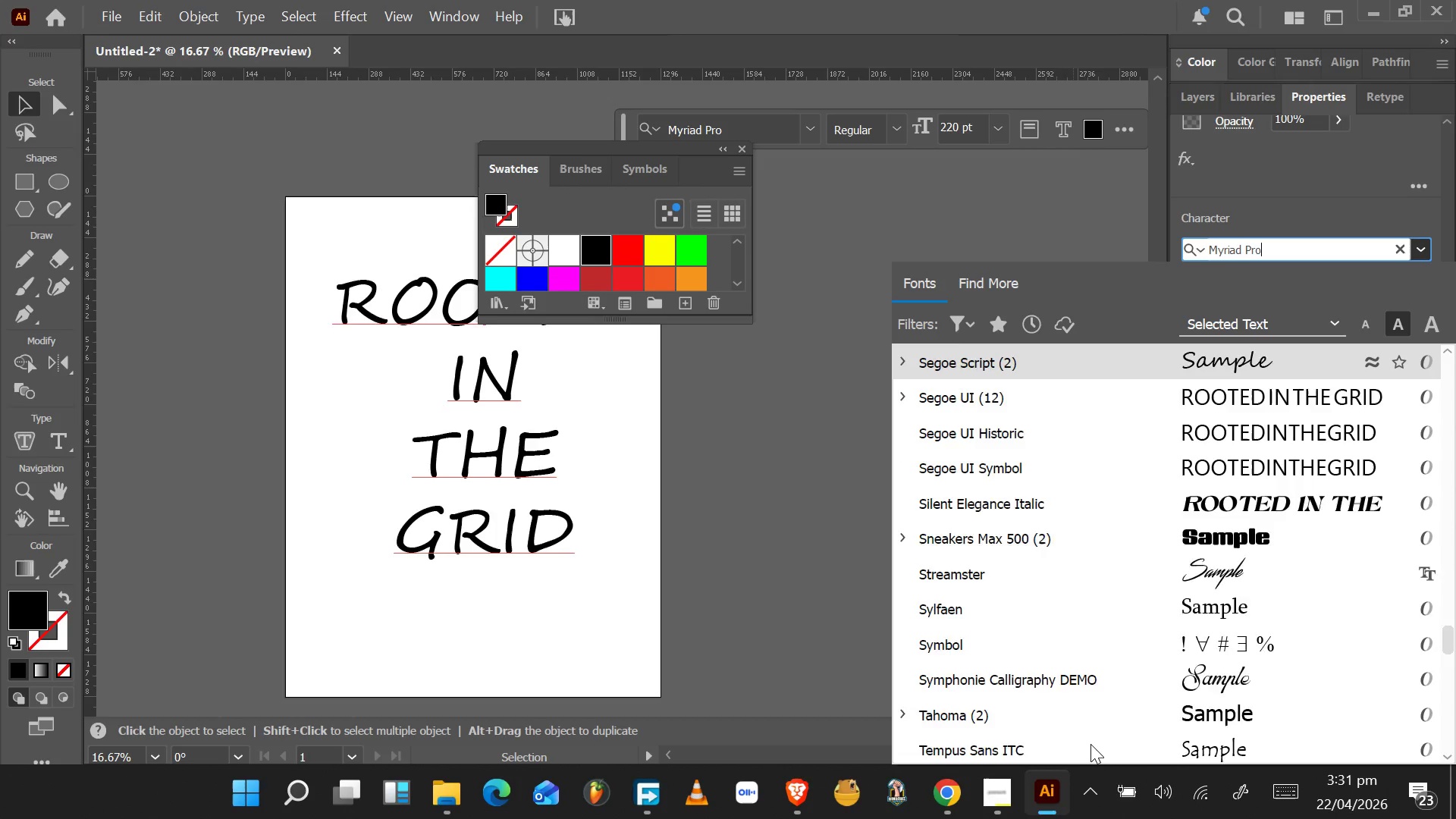 
key(ArrowUp)
 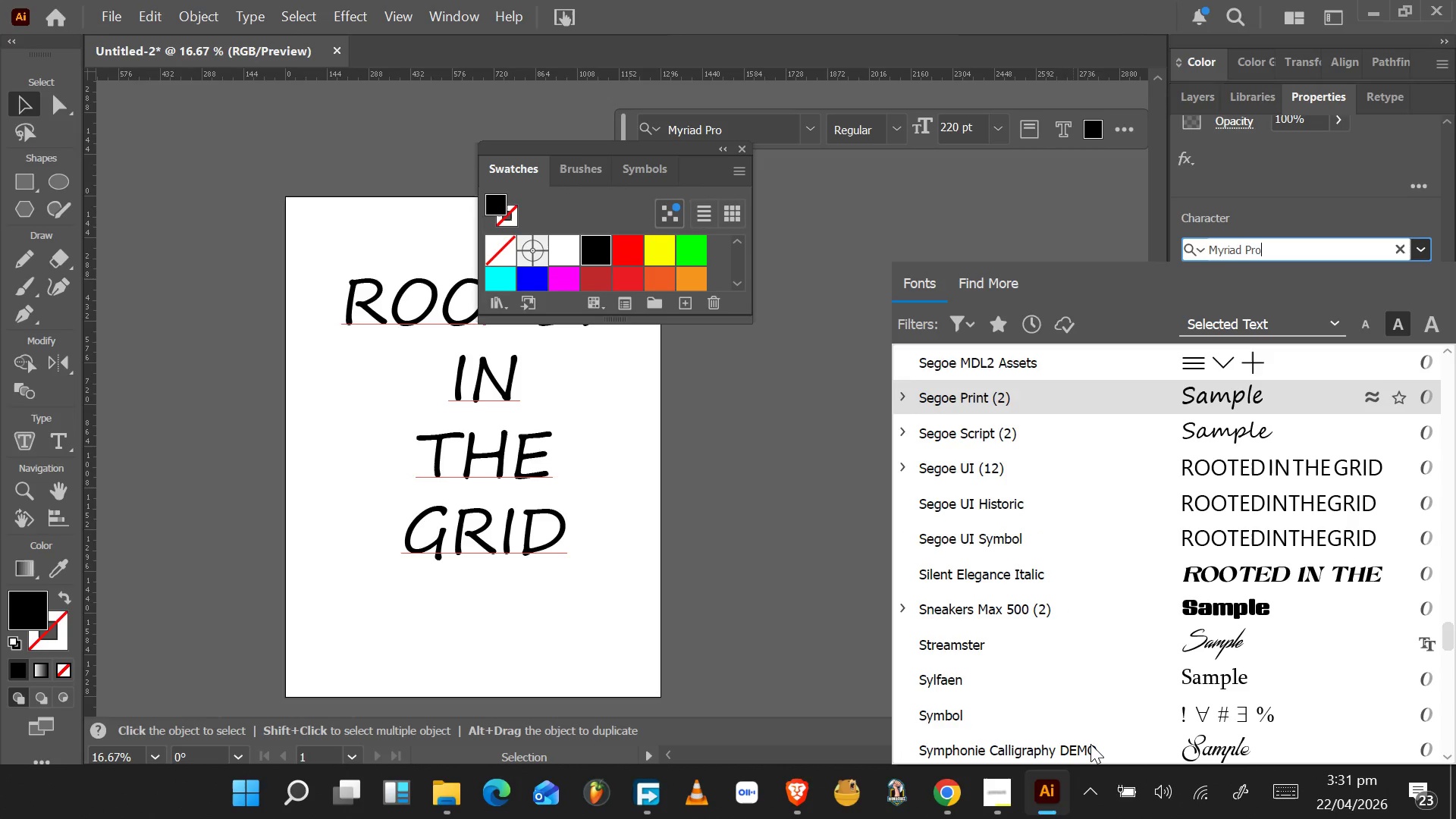 
key(ArrowUp)
 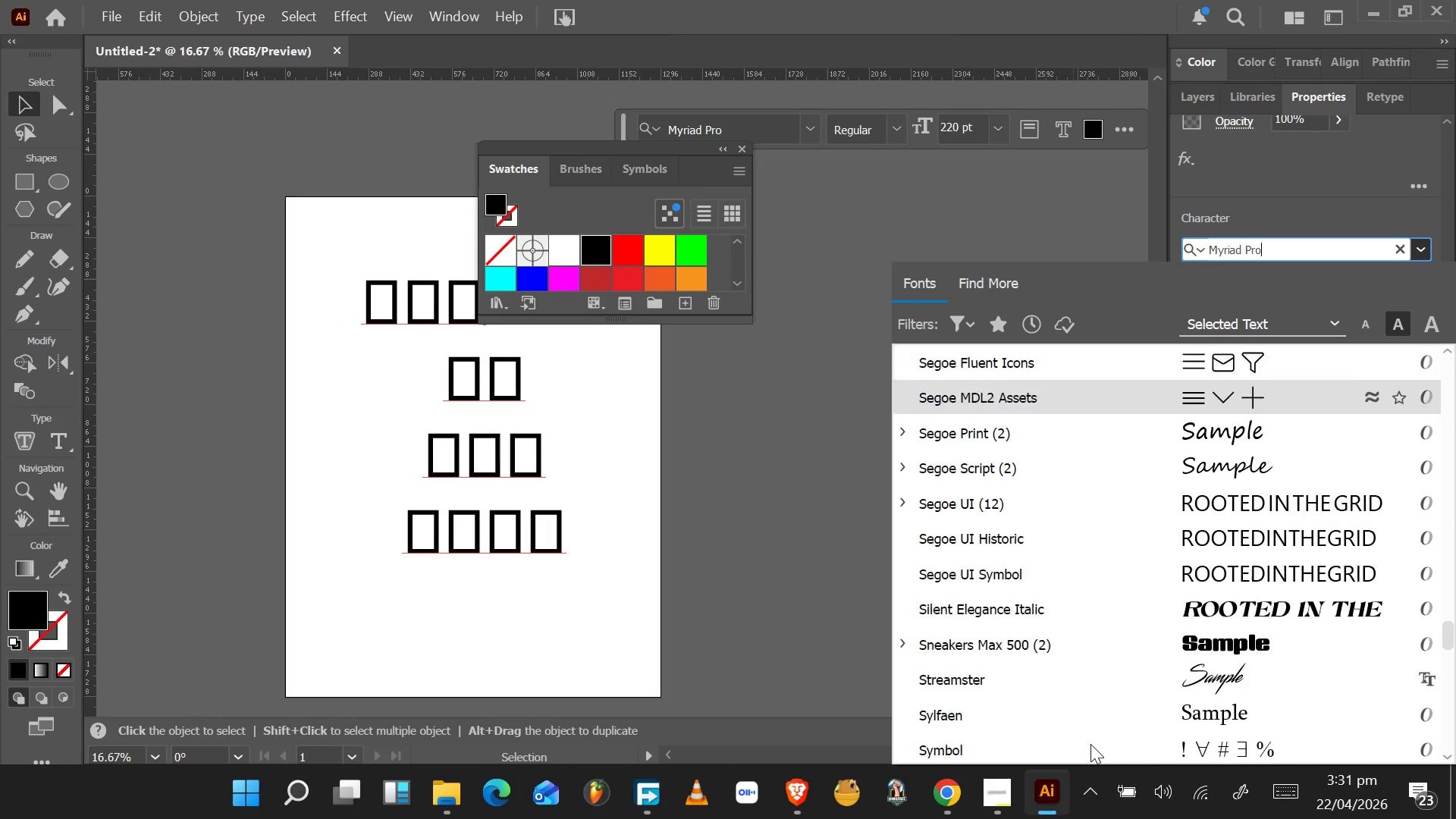 
key(ArrowUp)
 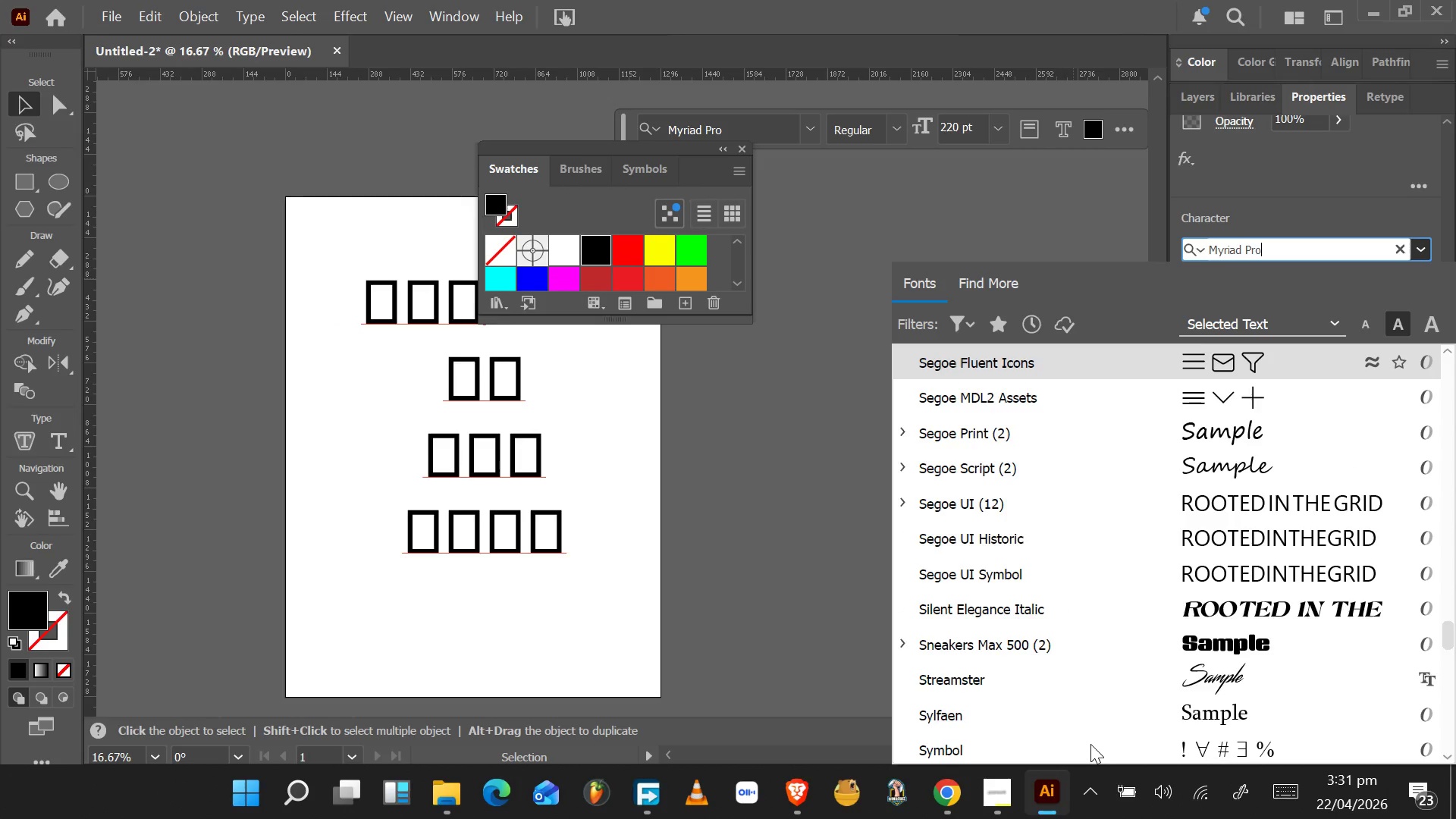 
key(ArrowUp)
 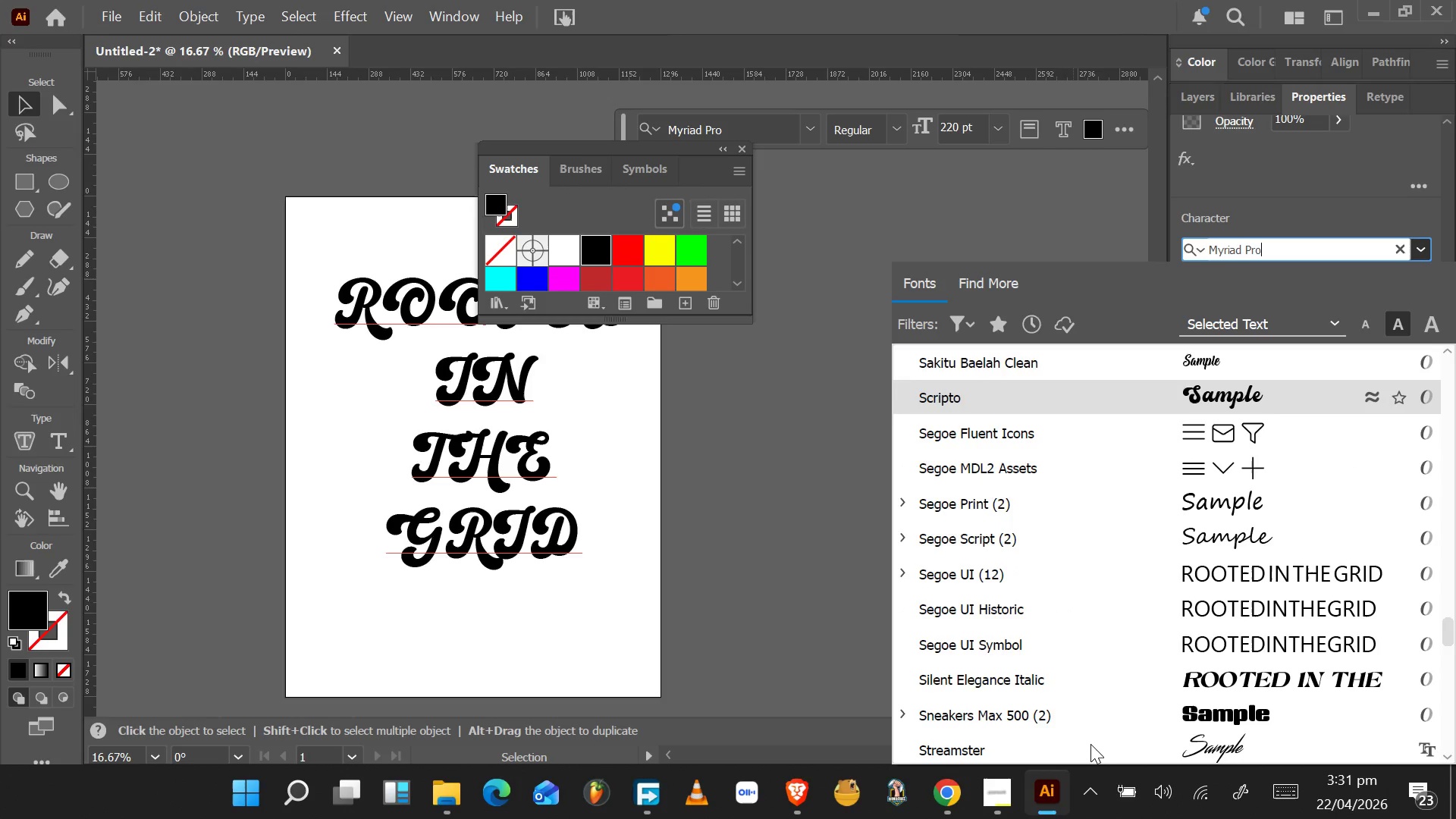 
key(ArrowUp)
 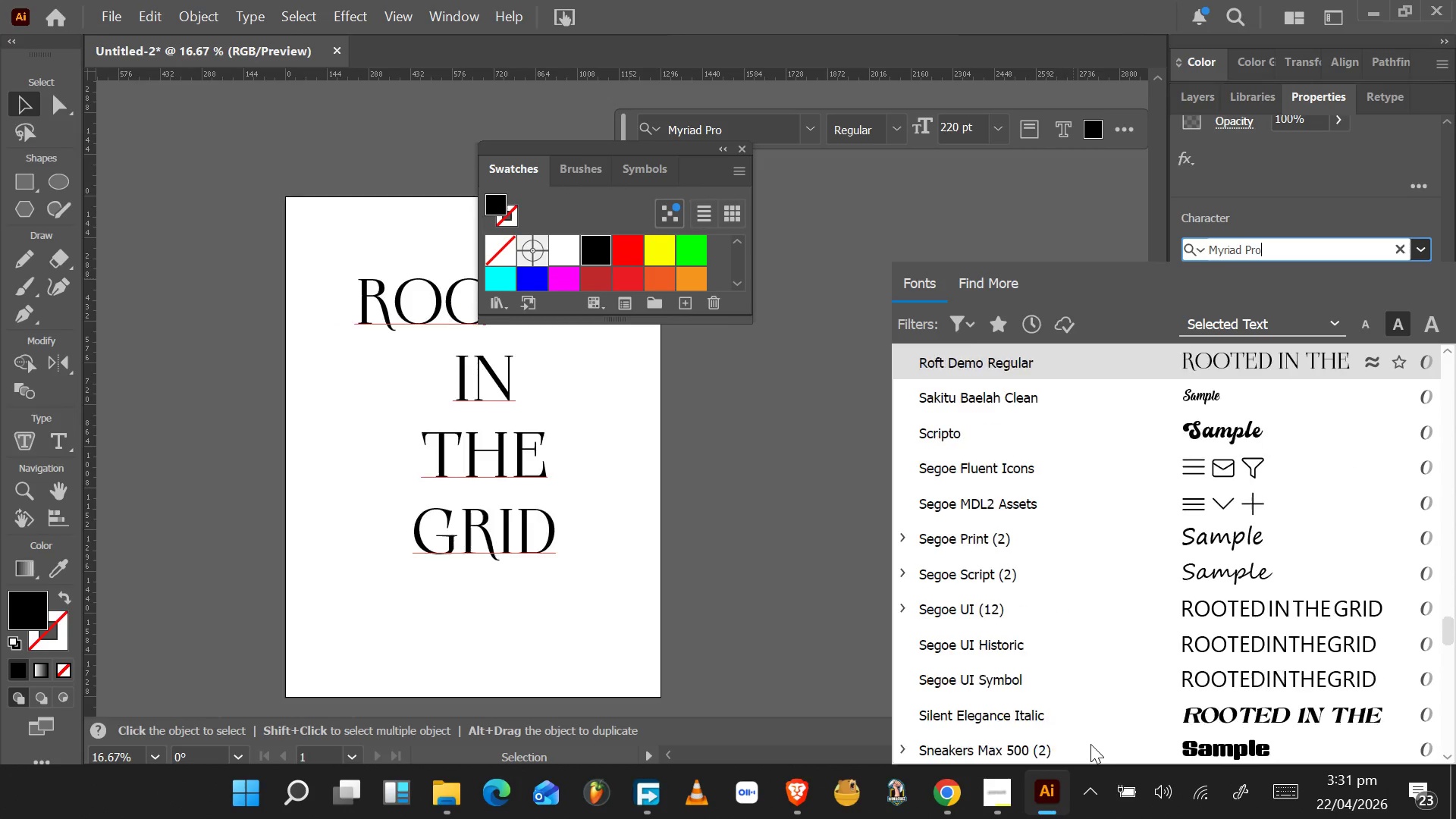 
key(ArrowUp)
 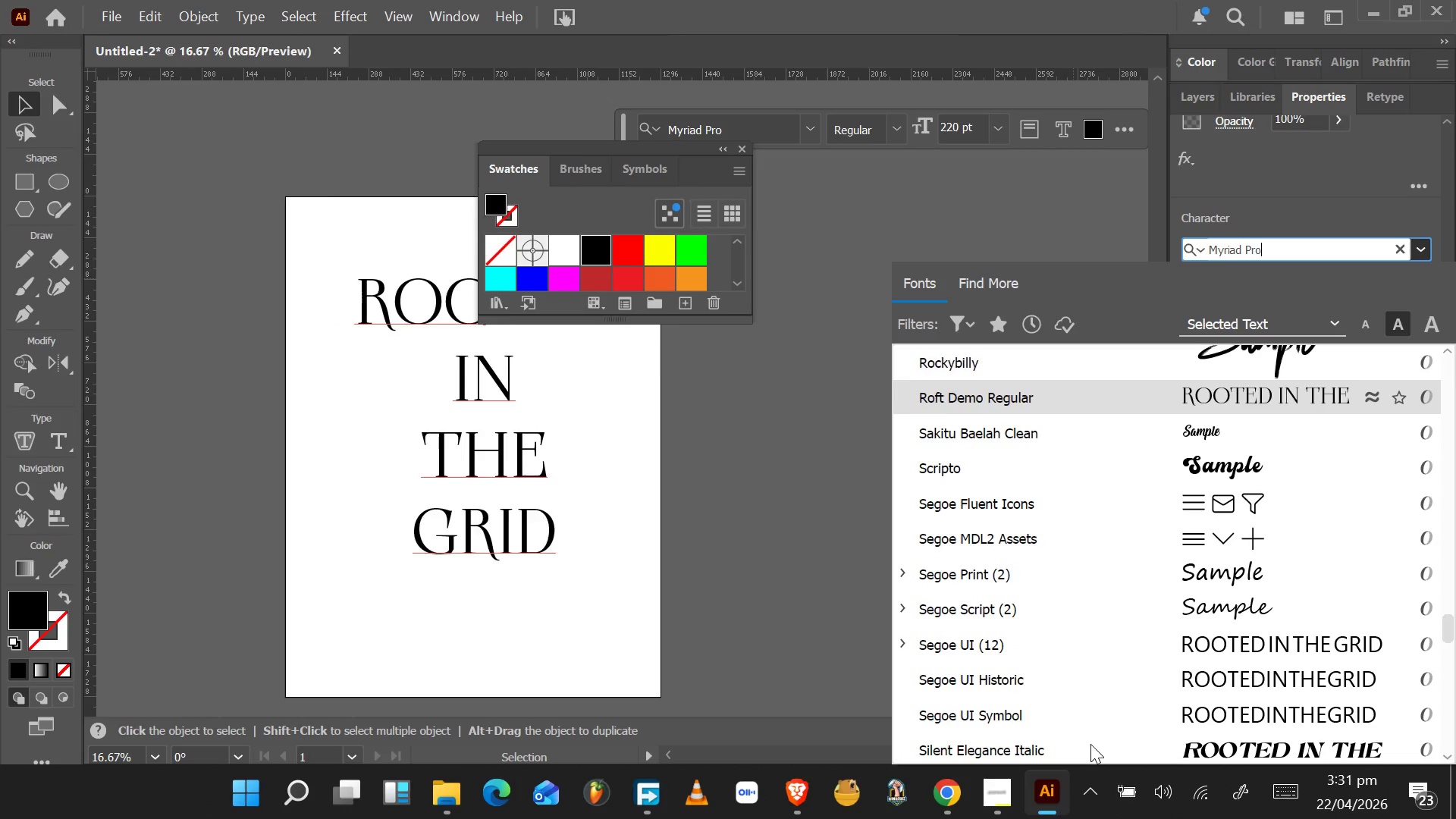 
key(ArrowUp)
 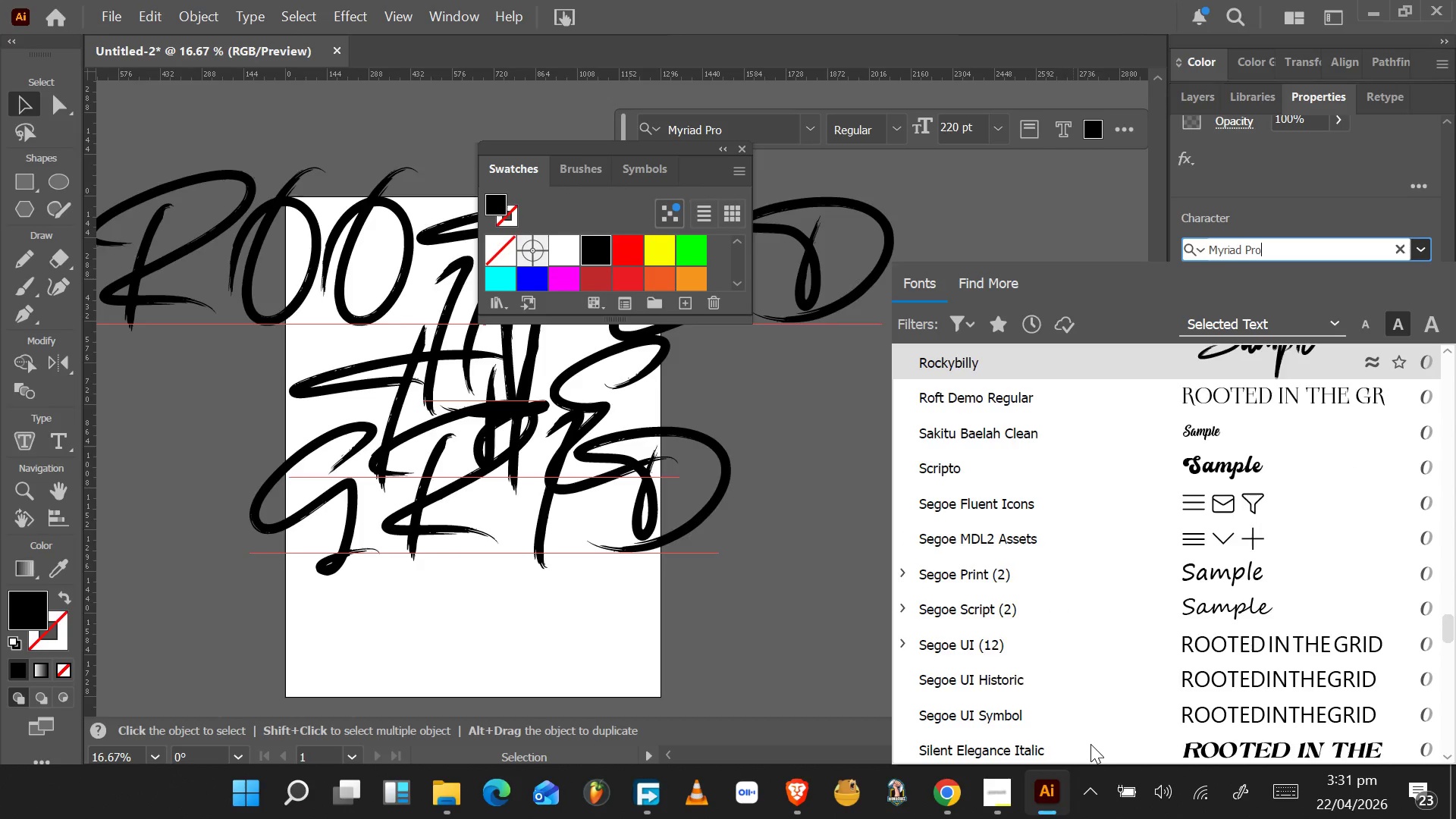 
key(ArrowUp)
 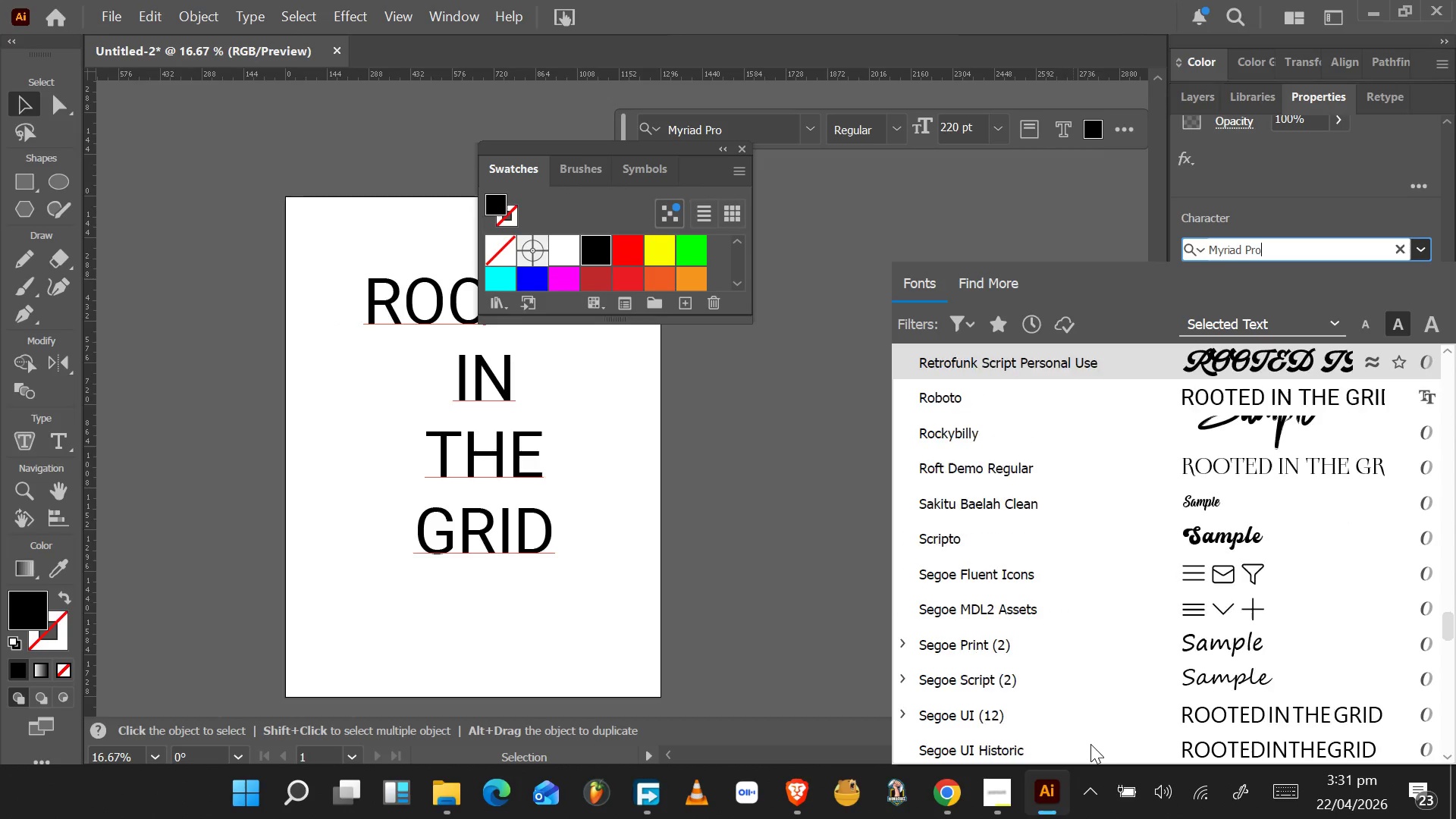 
key(ArrowUp)
 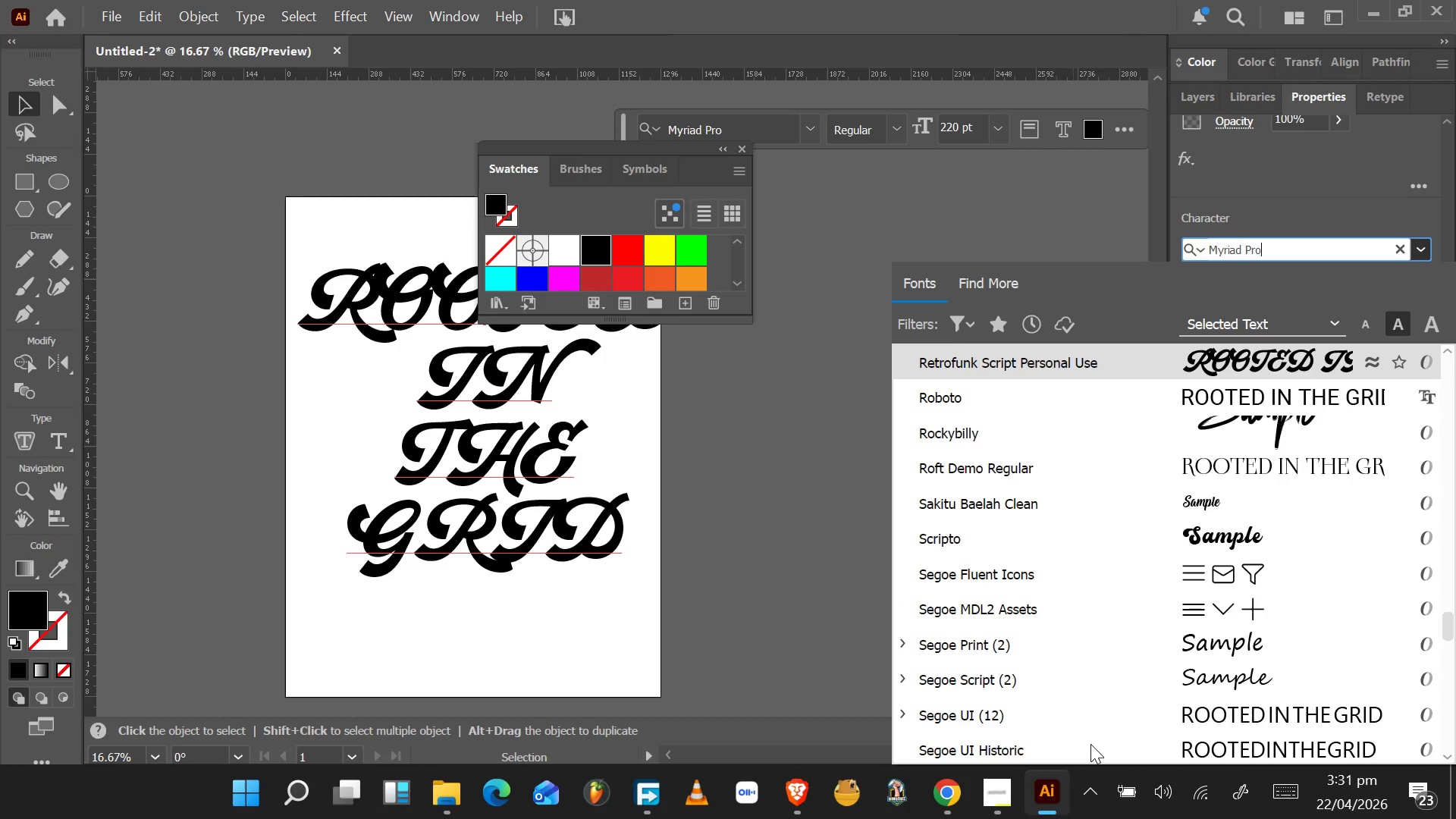 
key(ArrowUp)
 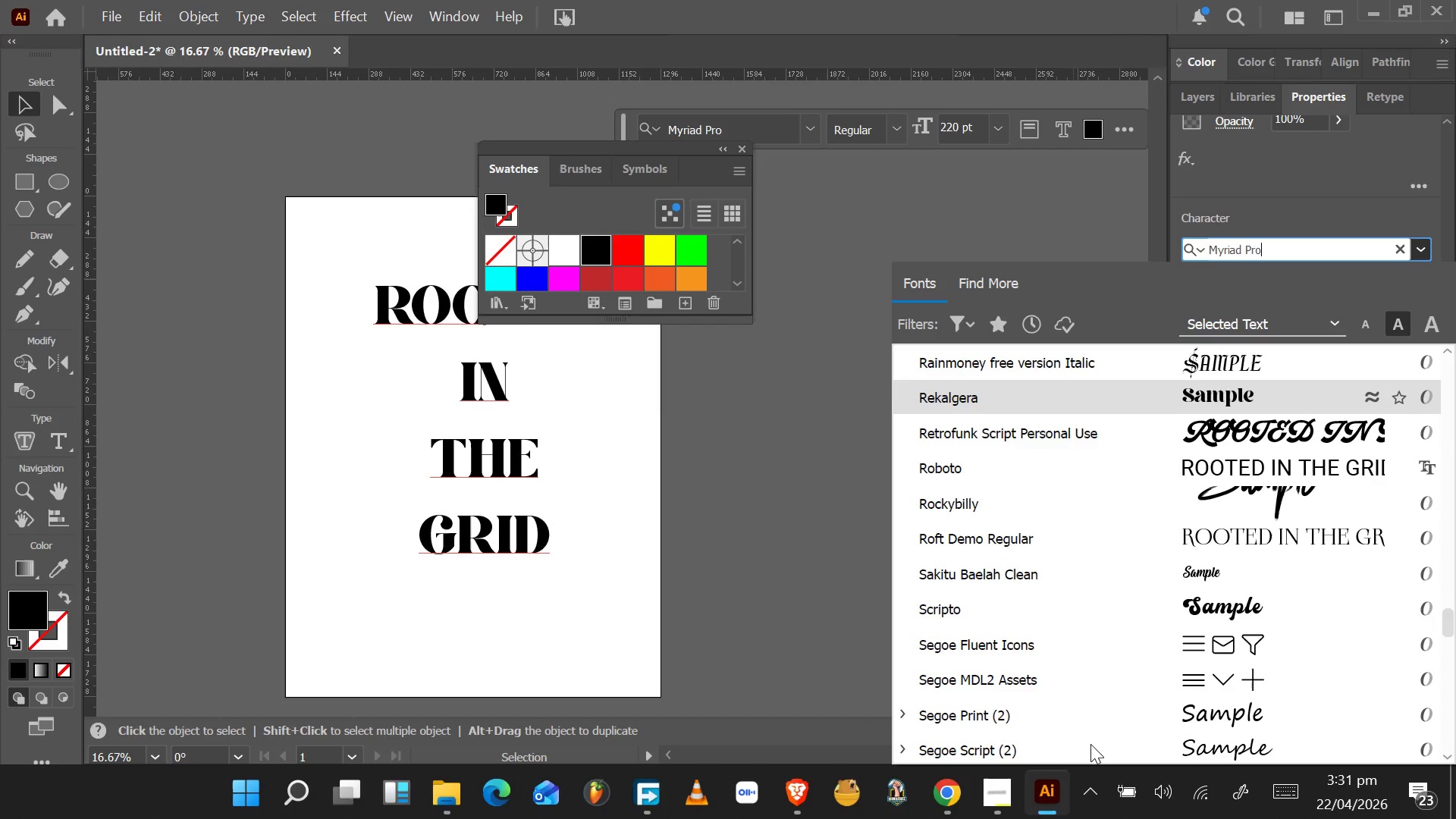 
key(ArrowUp)
 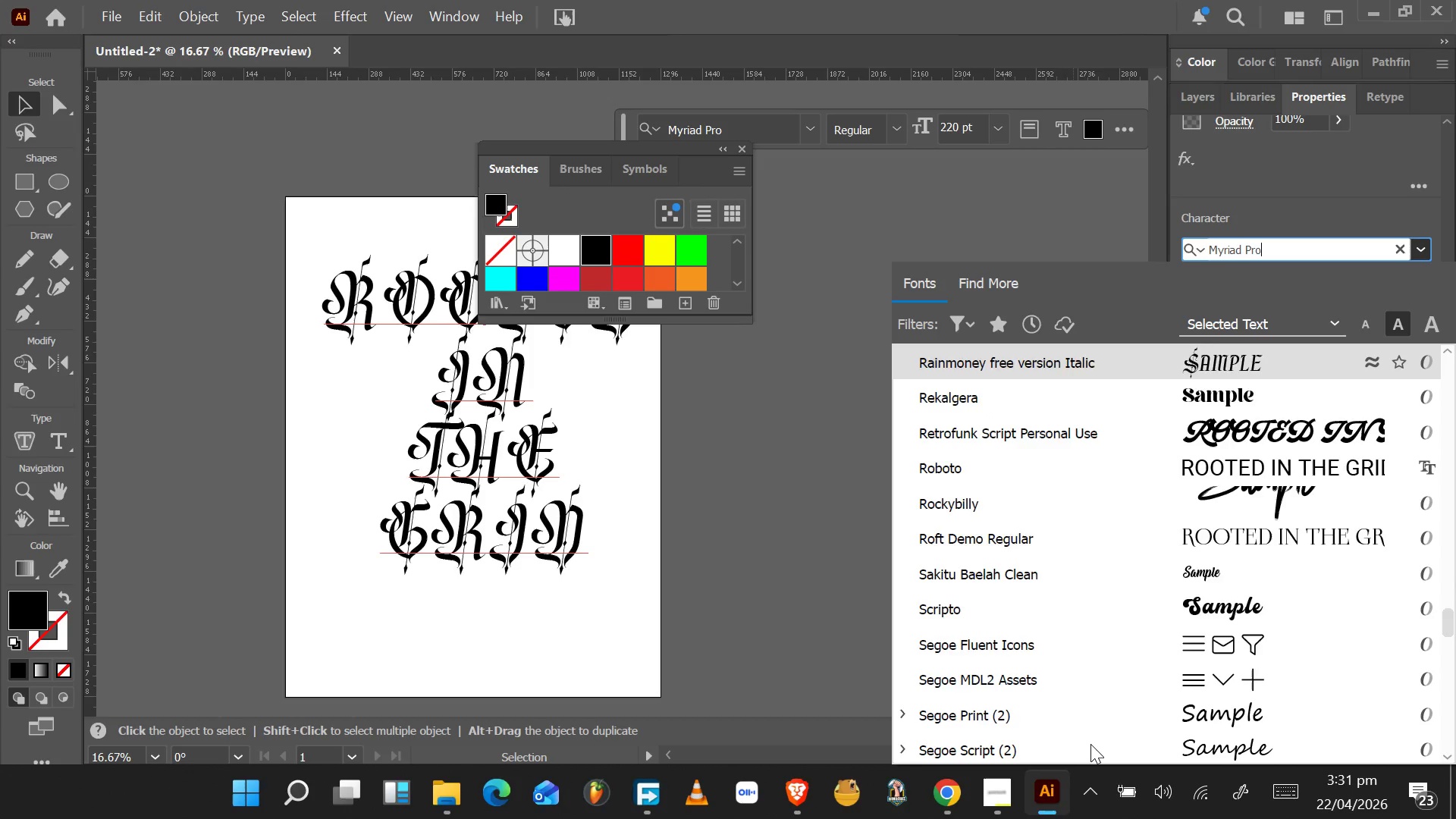 
key(ArrowUp)
 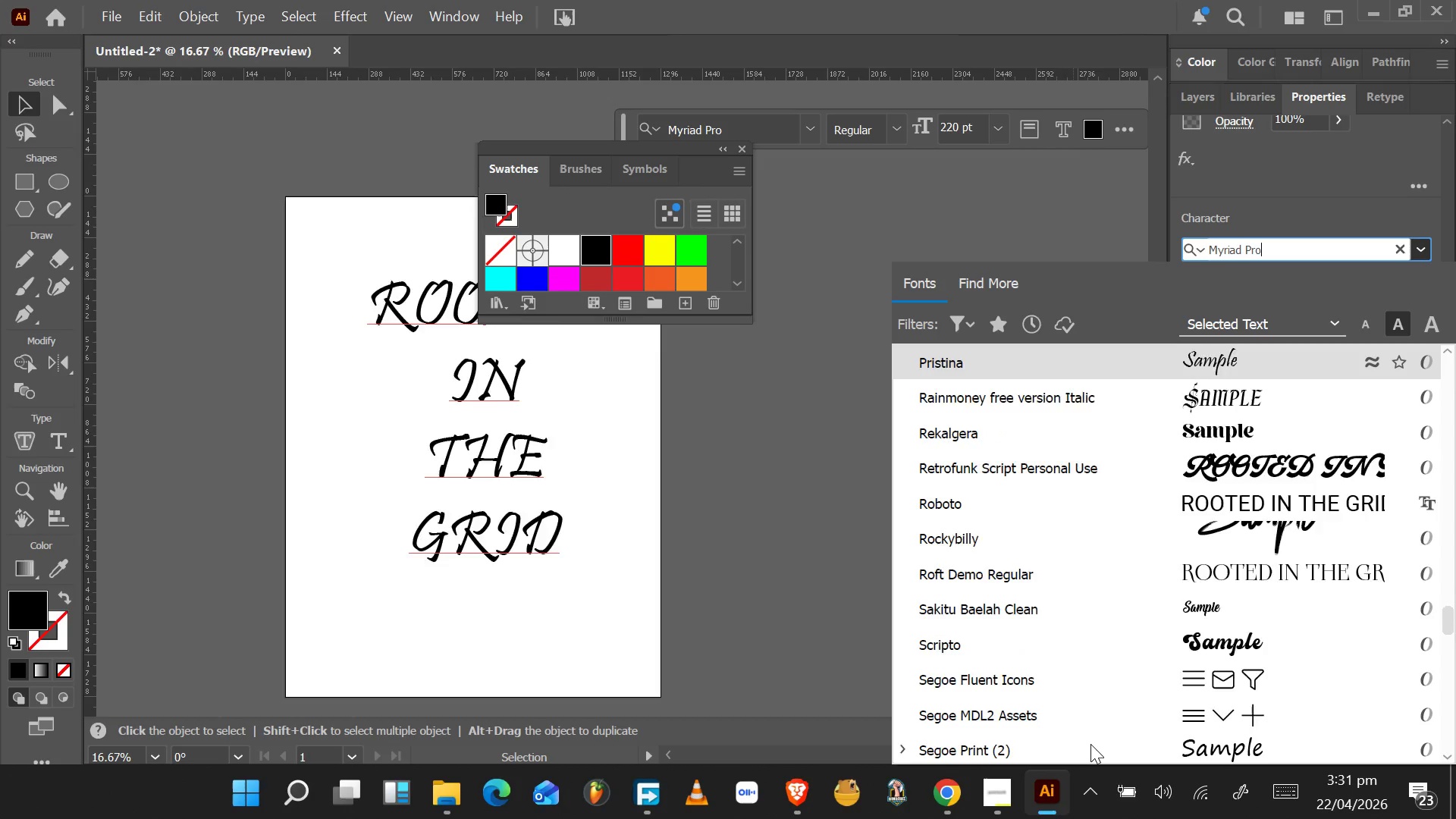 
key(ArrowUp)
 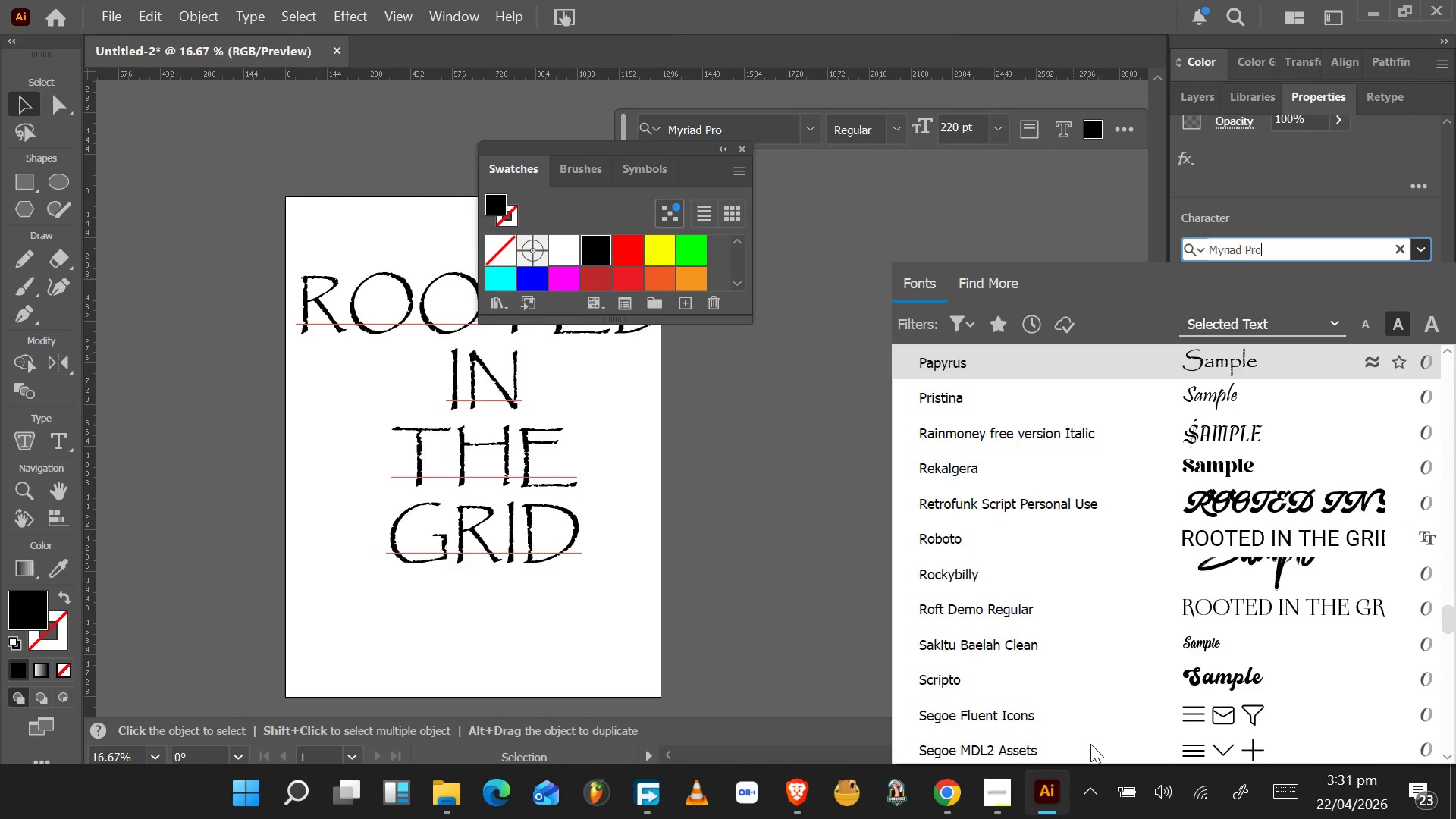 
key(ArrowUp)
 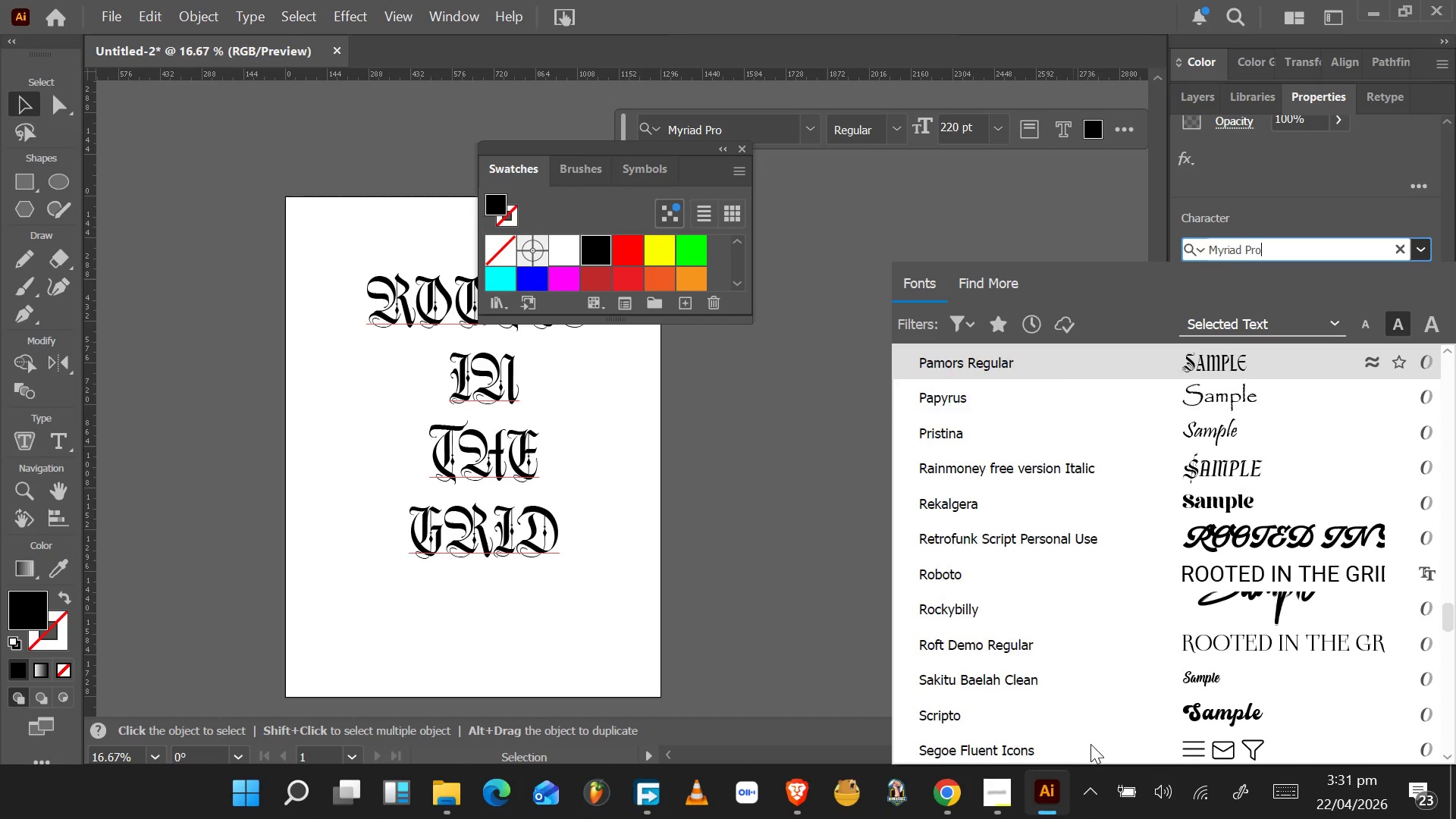 
key(ArrowUp)
 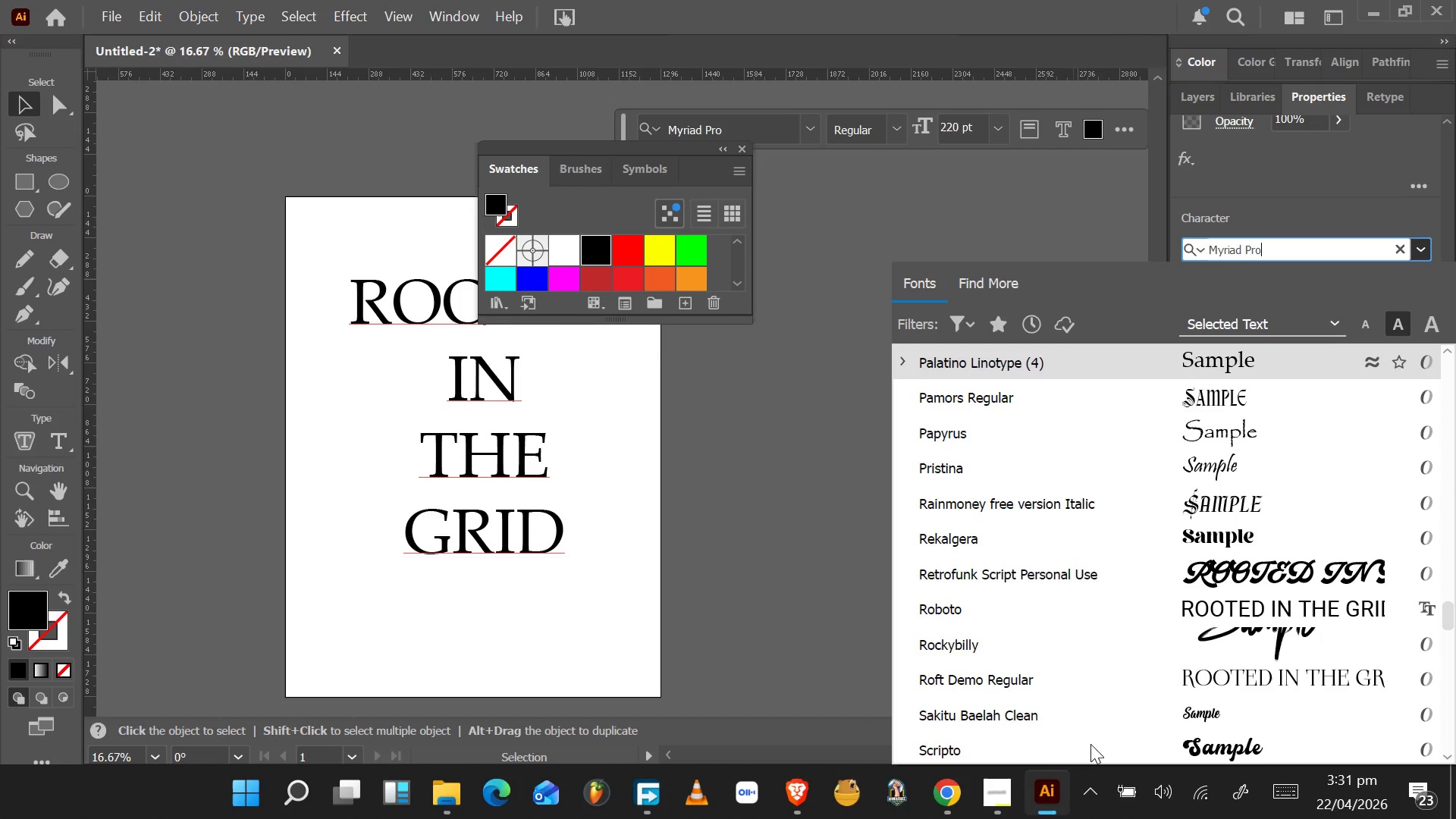 
key(ArrowUp)
 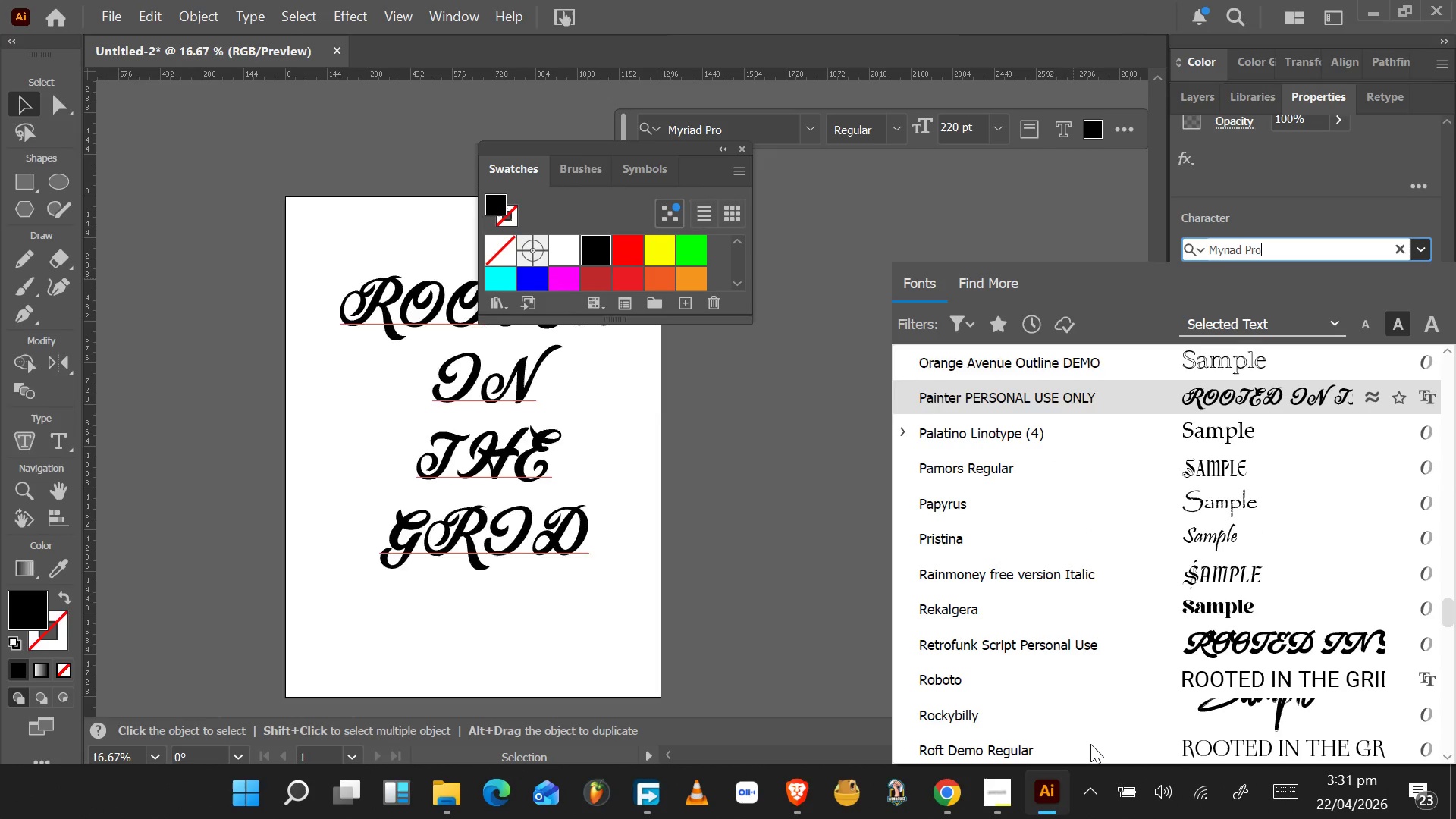 
key(ArrowUp)
 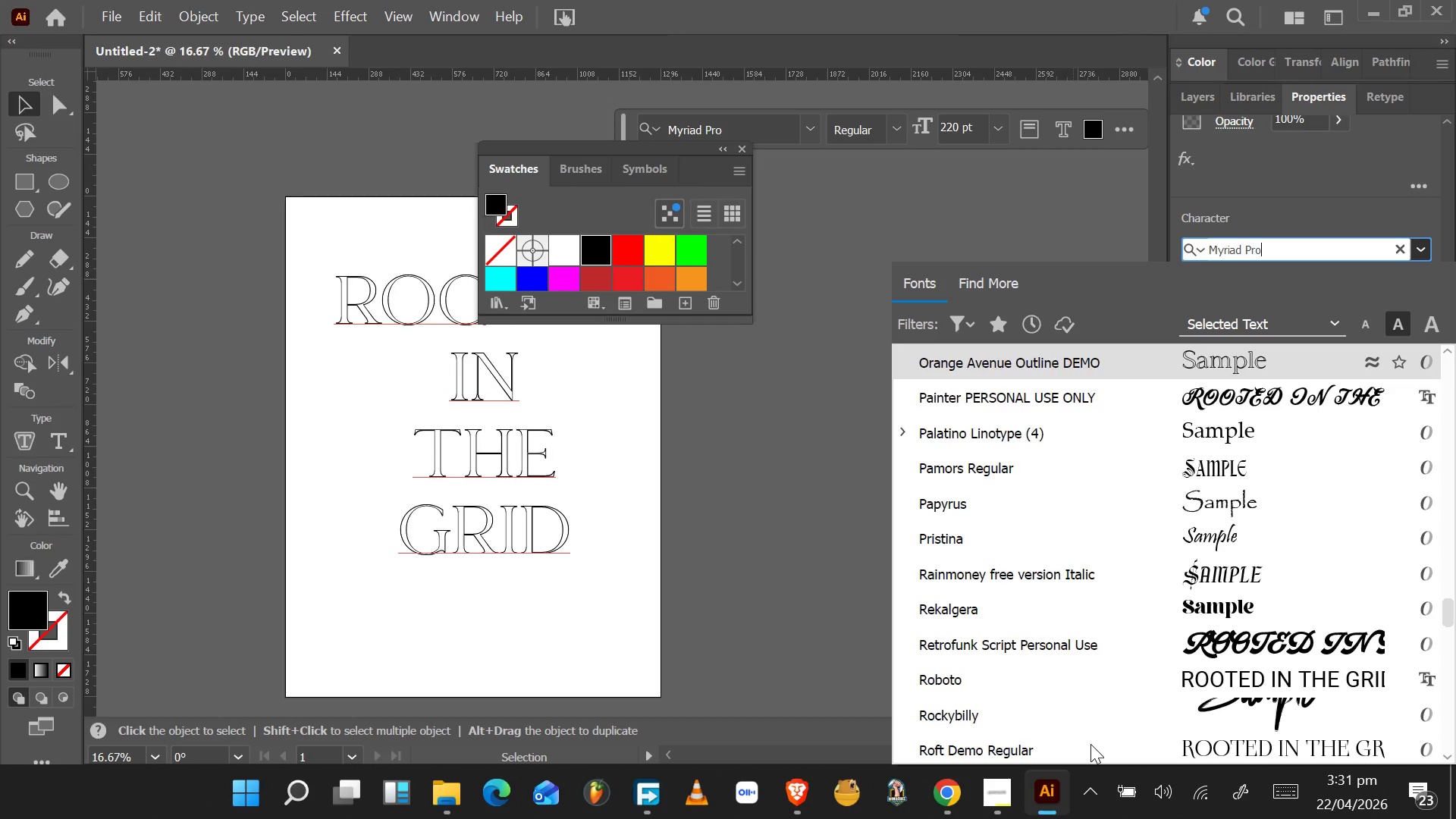 
key(ArrowUp)
 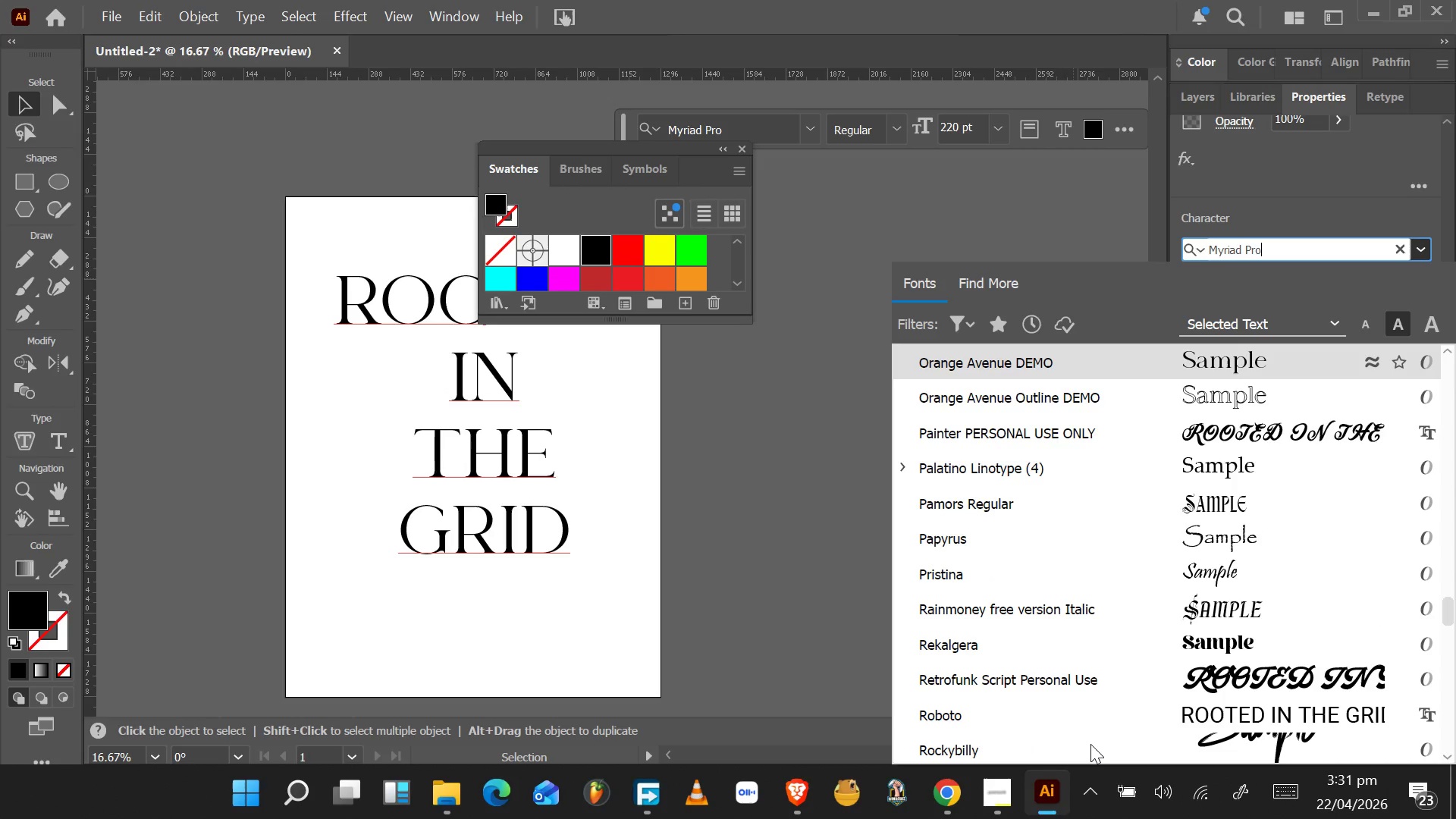 
key(ArrowUp)
 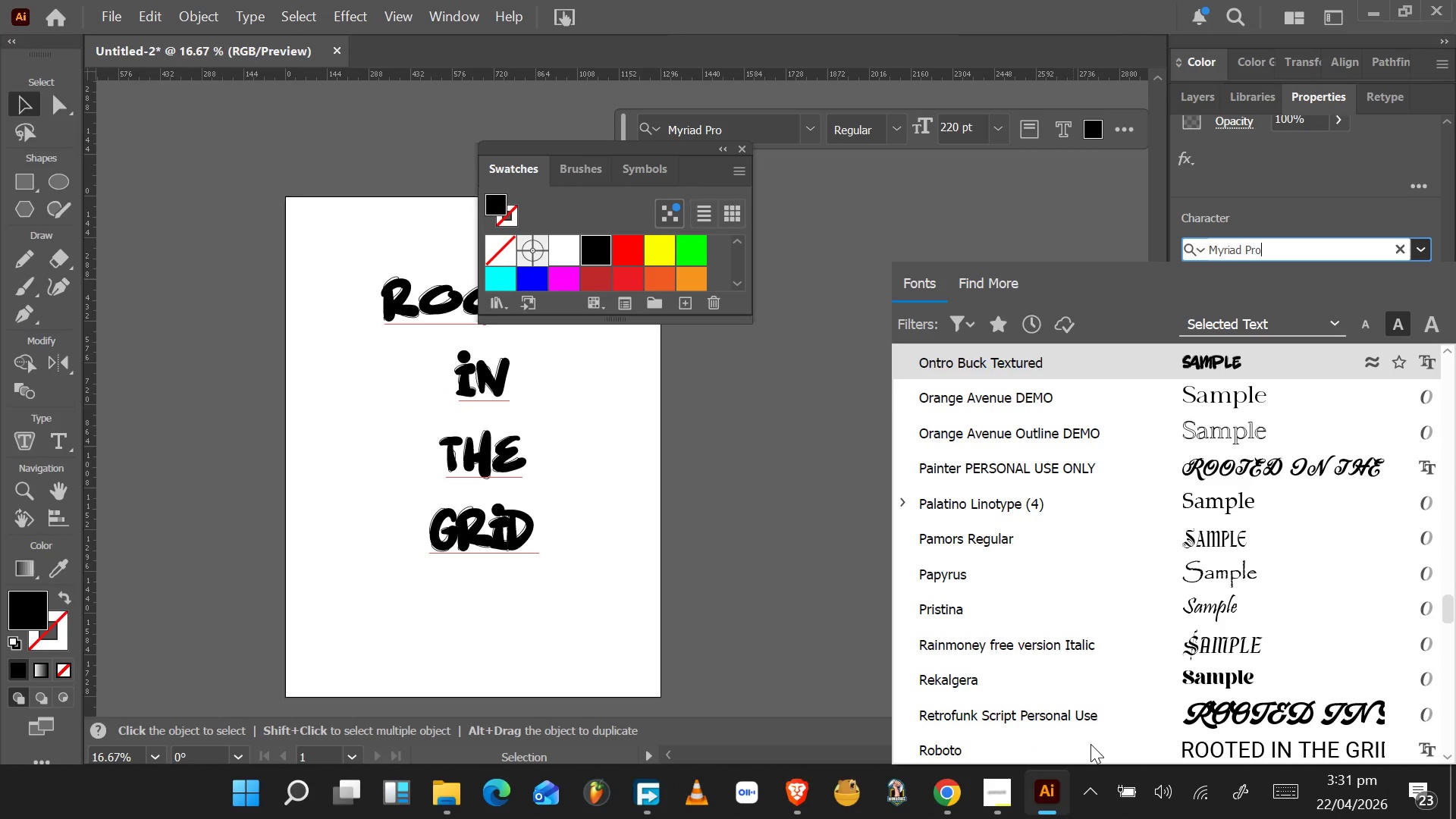 
key(ArrowUp)
 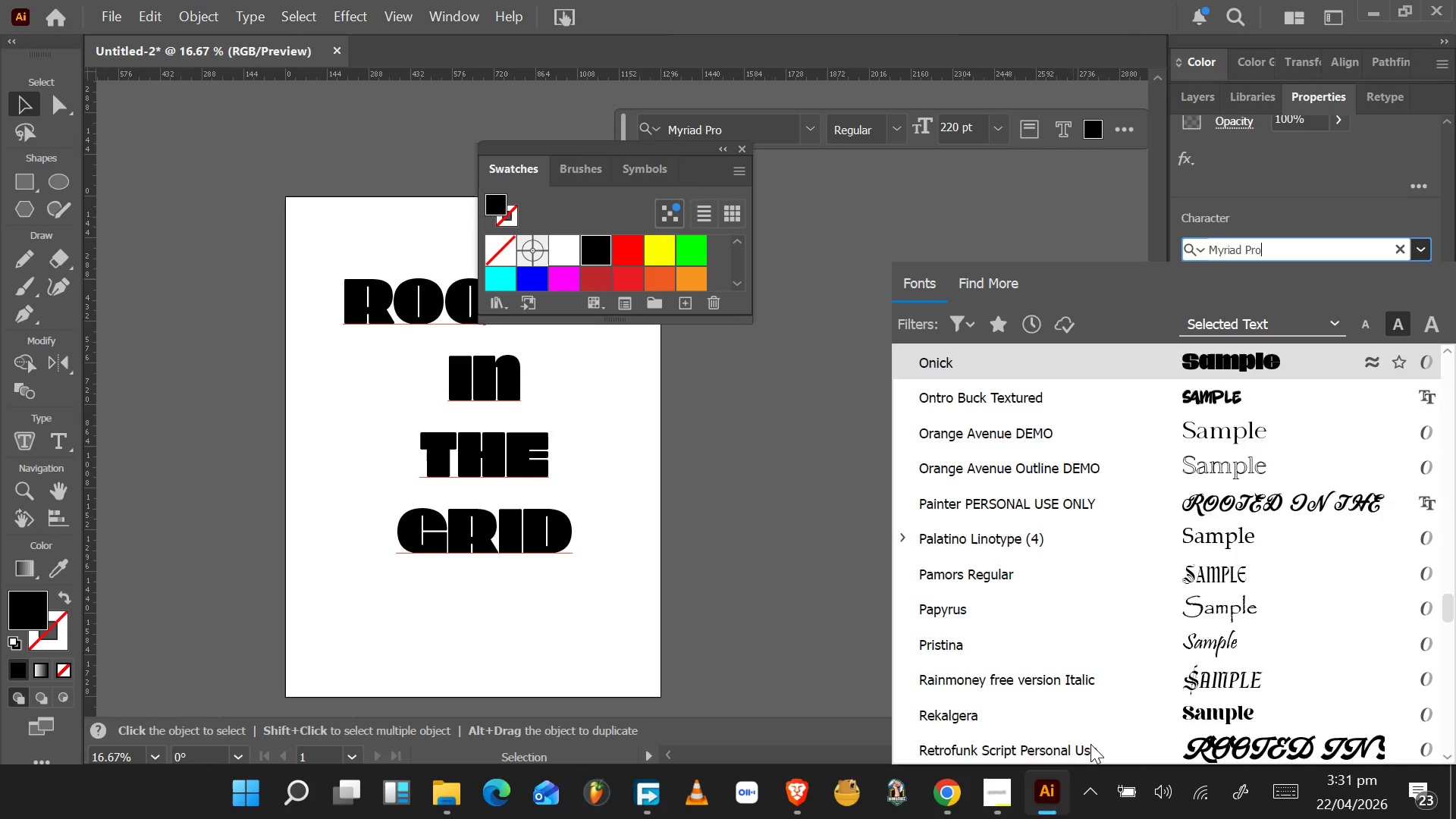 
key(ArrowUp)
 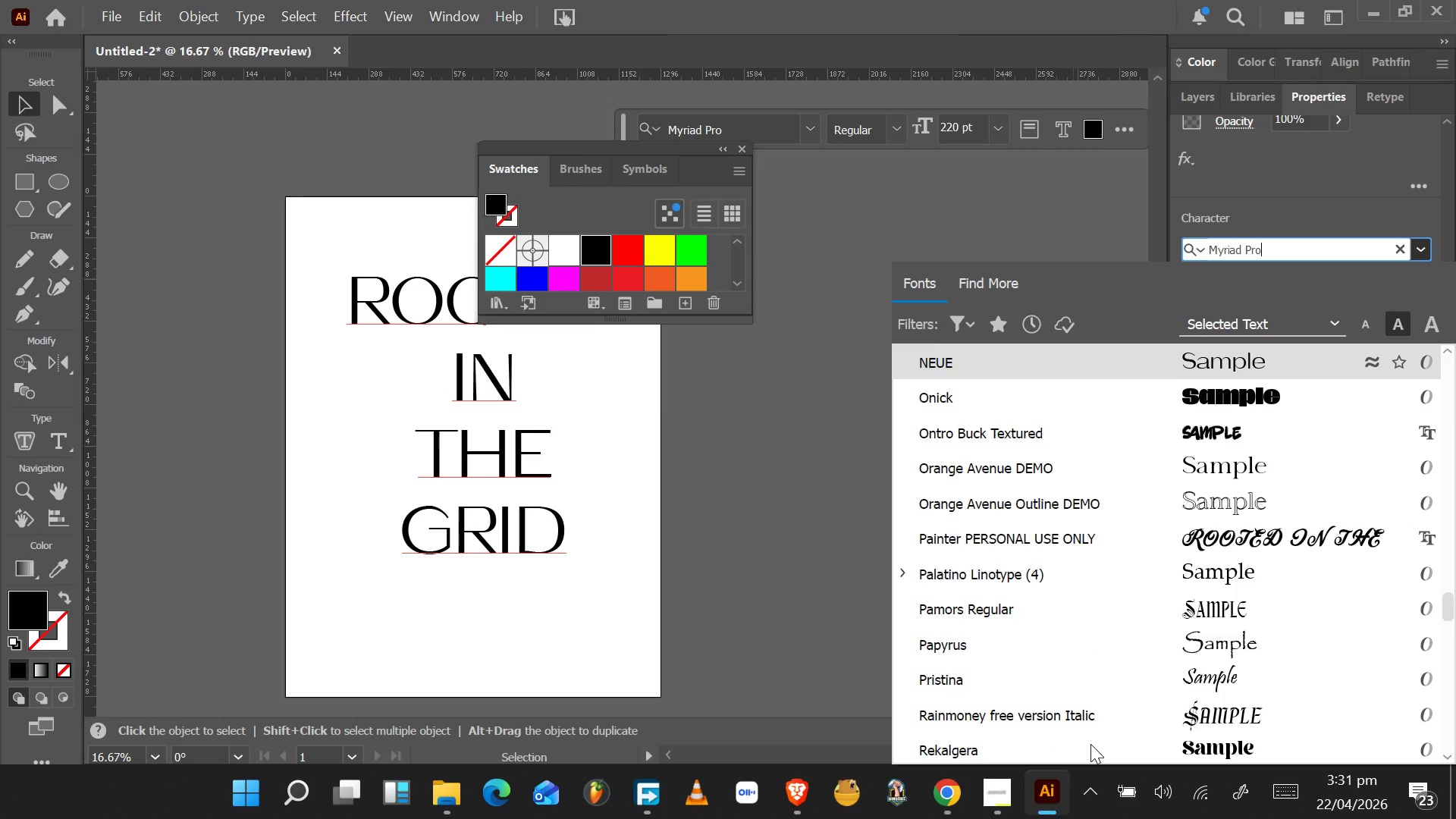 
key(ArrowUp)
 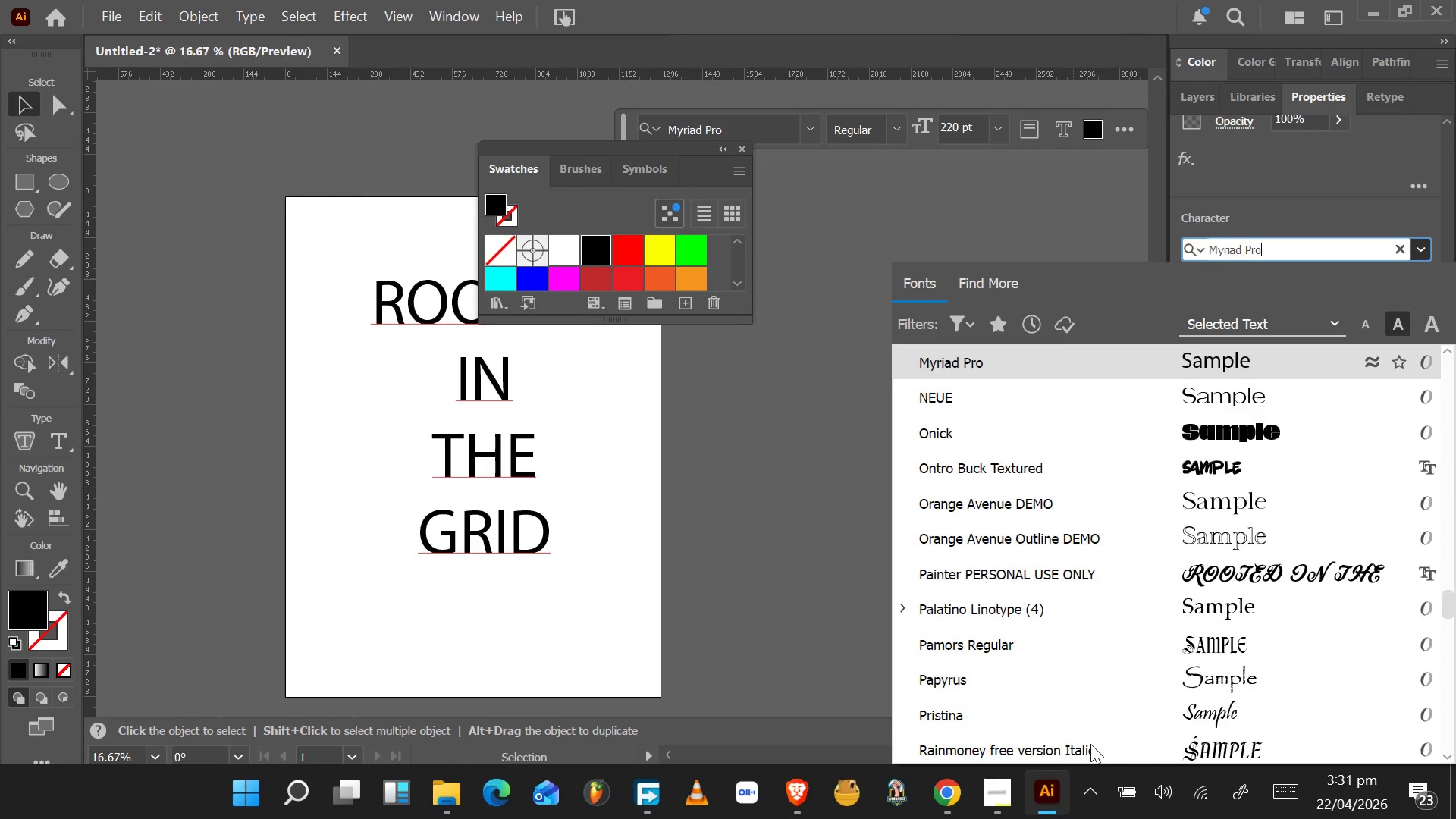 
key(ArrowUp)
 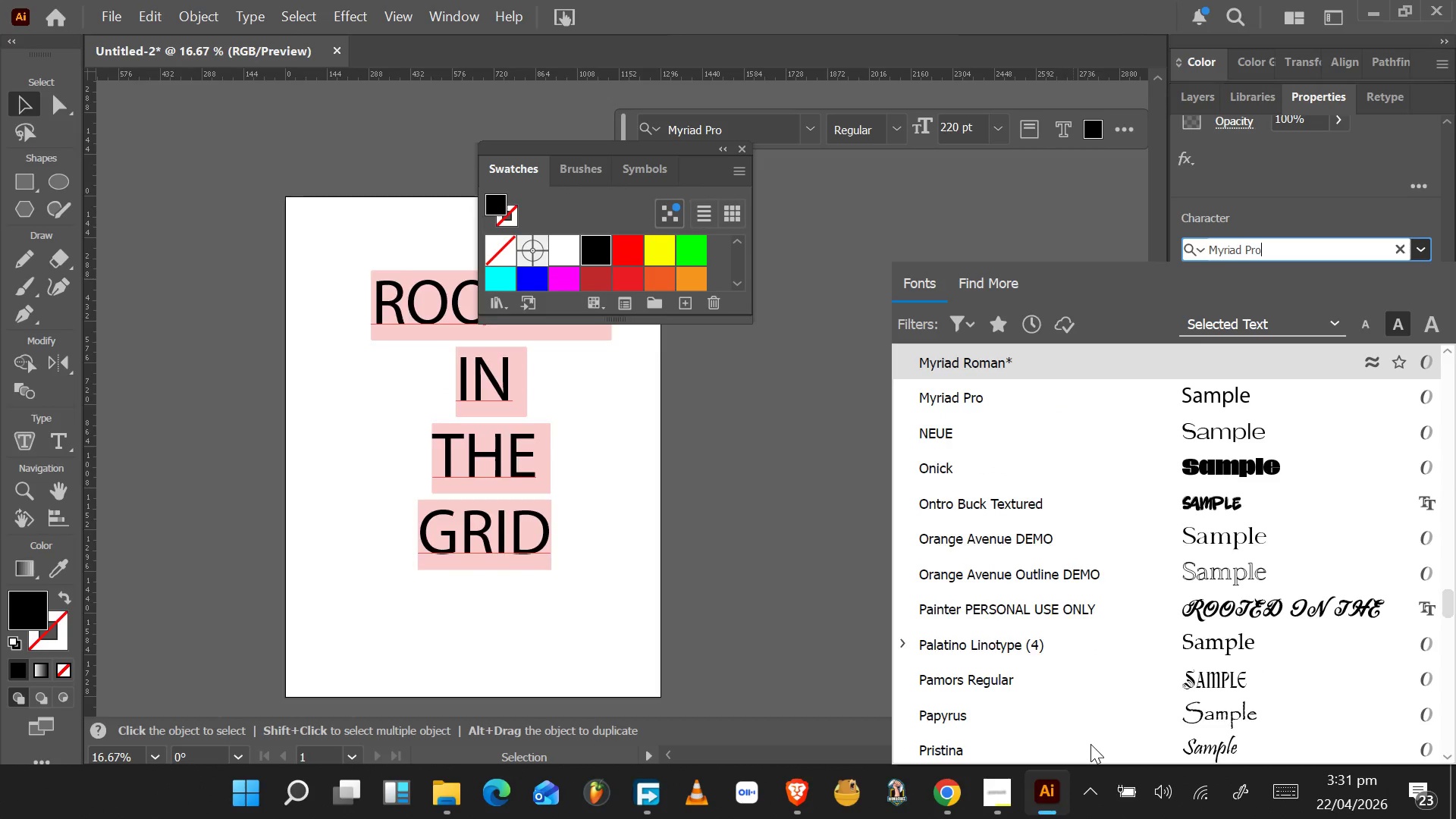 
key(ArrowUp)
 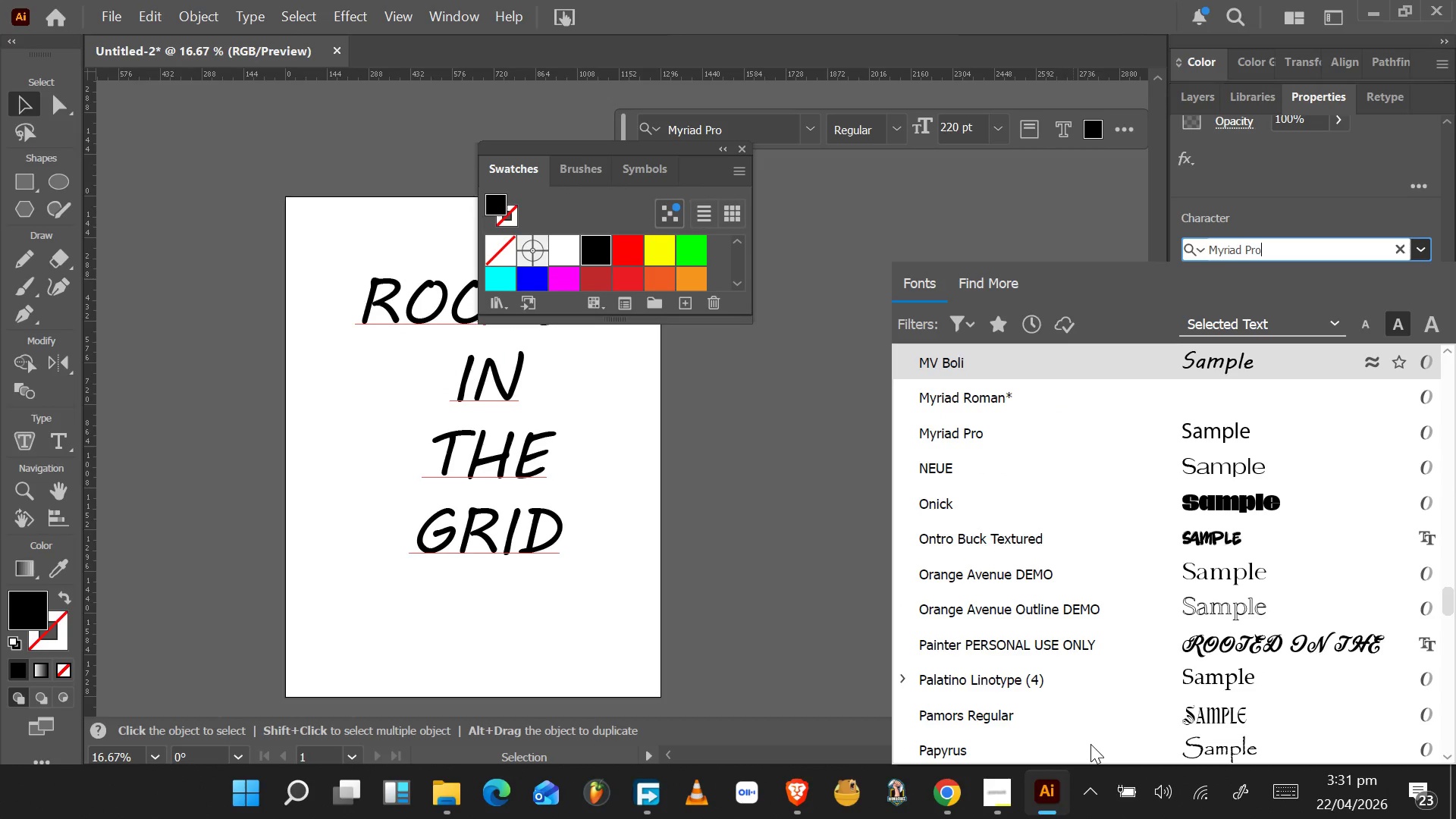 
key(ArrowUp)
 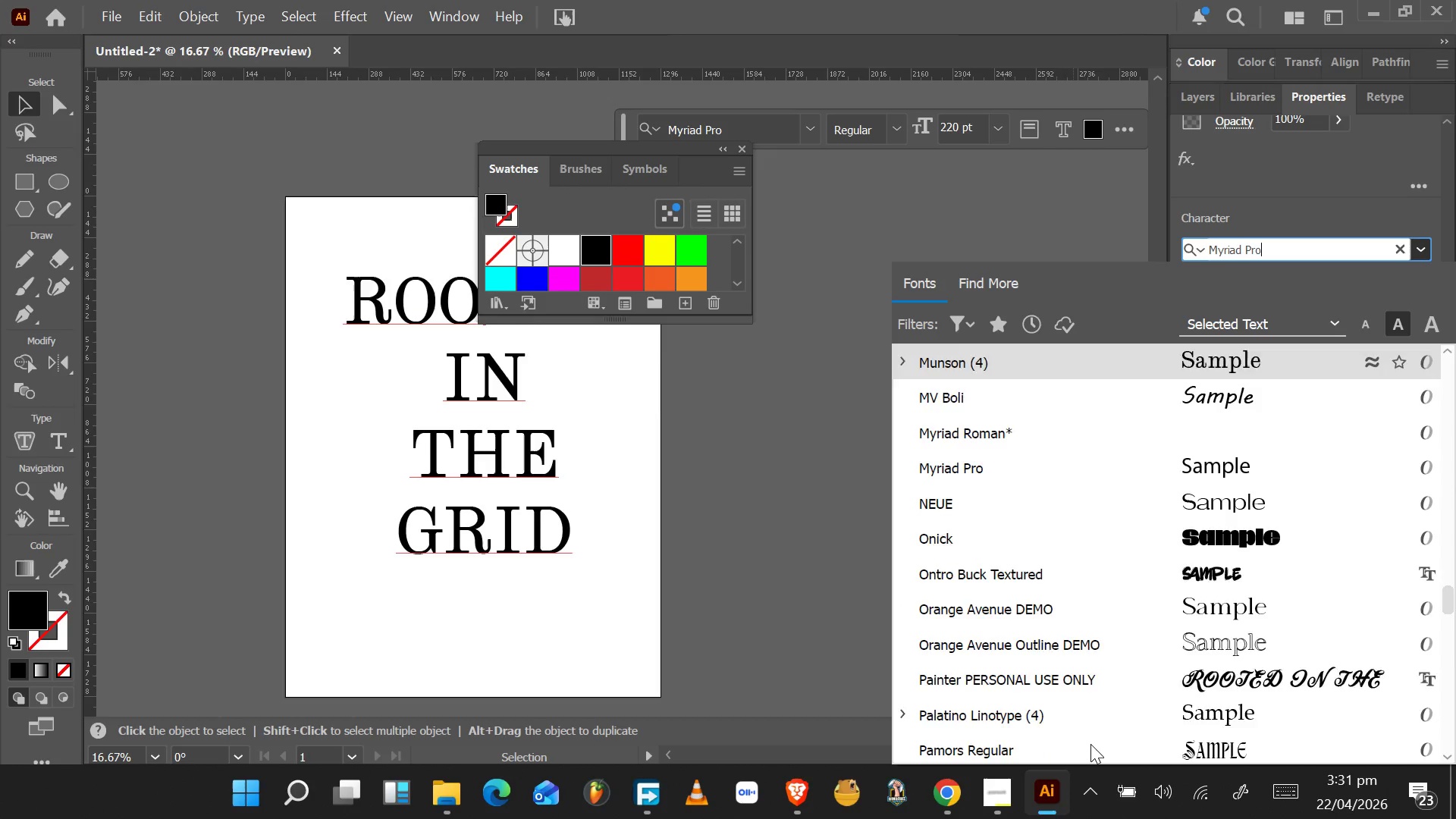 
key(ArrowUp)
 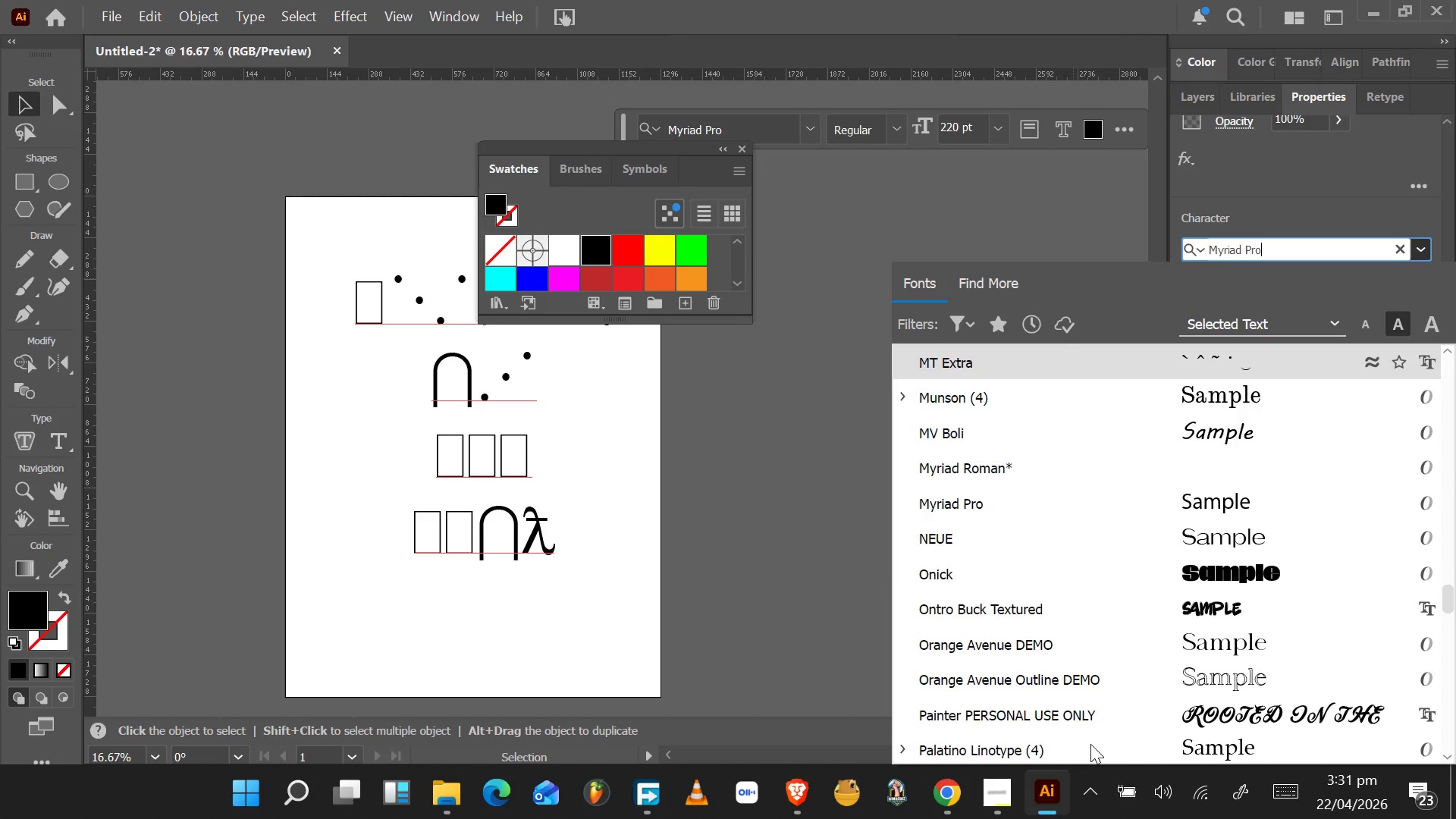 
key(ArrowUp)
 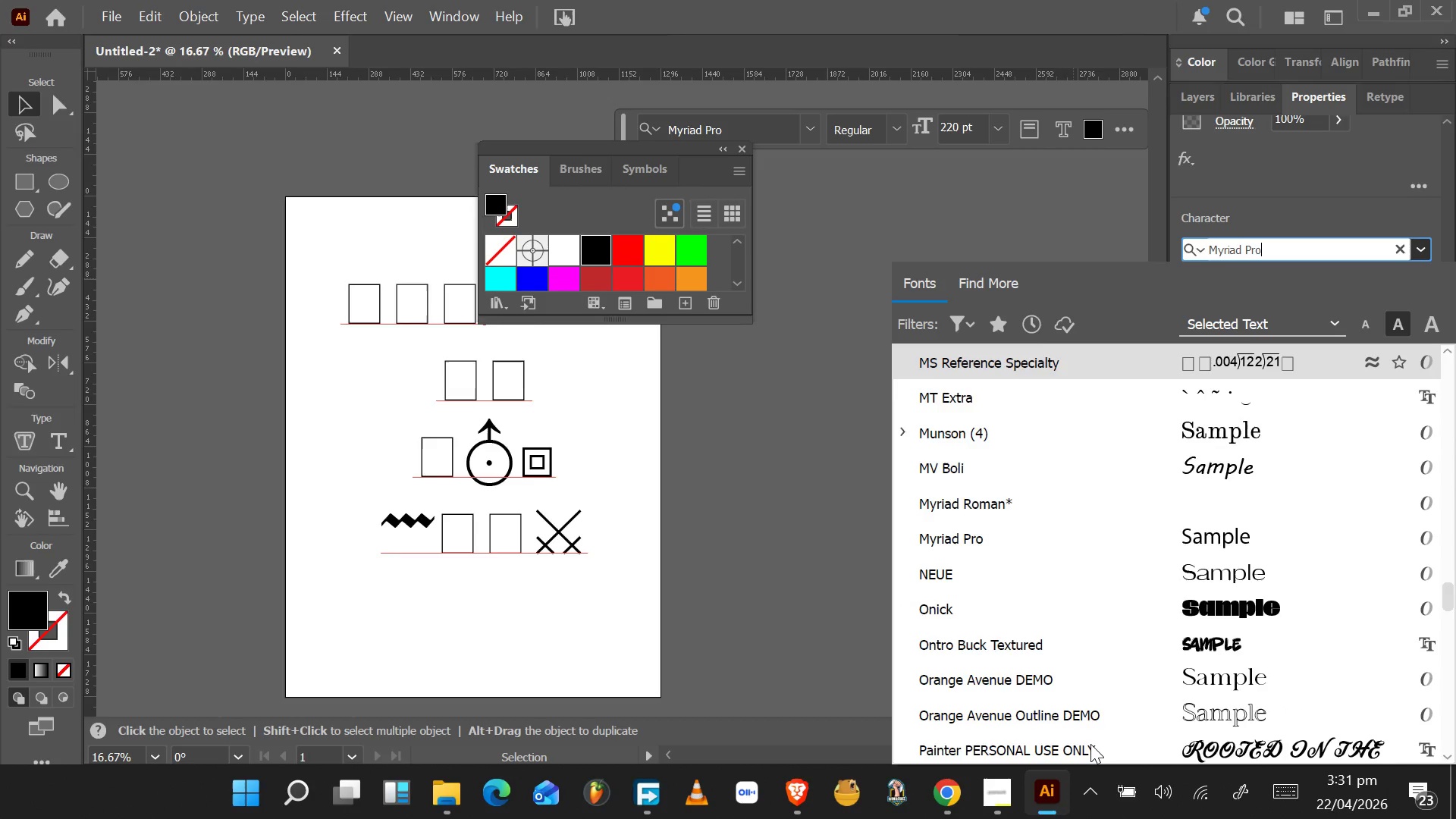 
key(ArrowUp)
 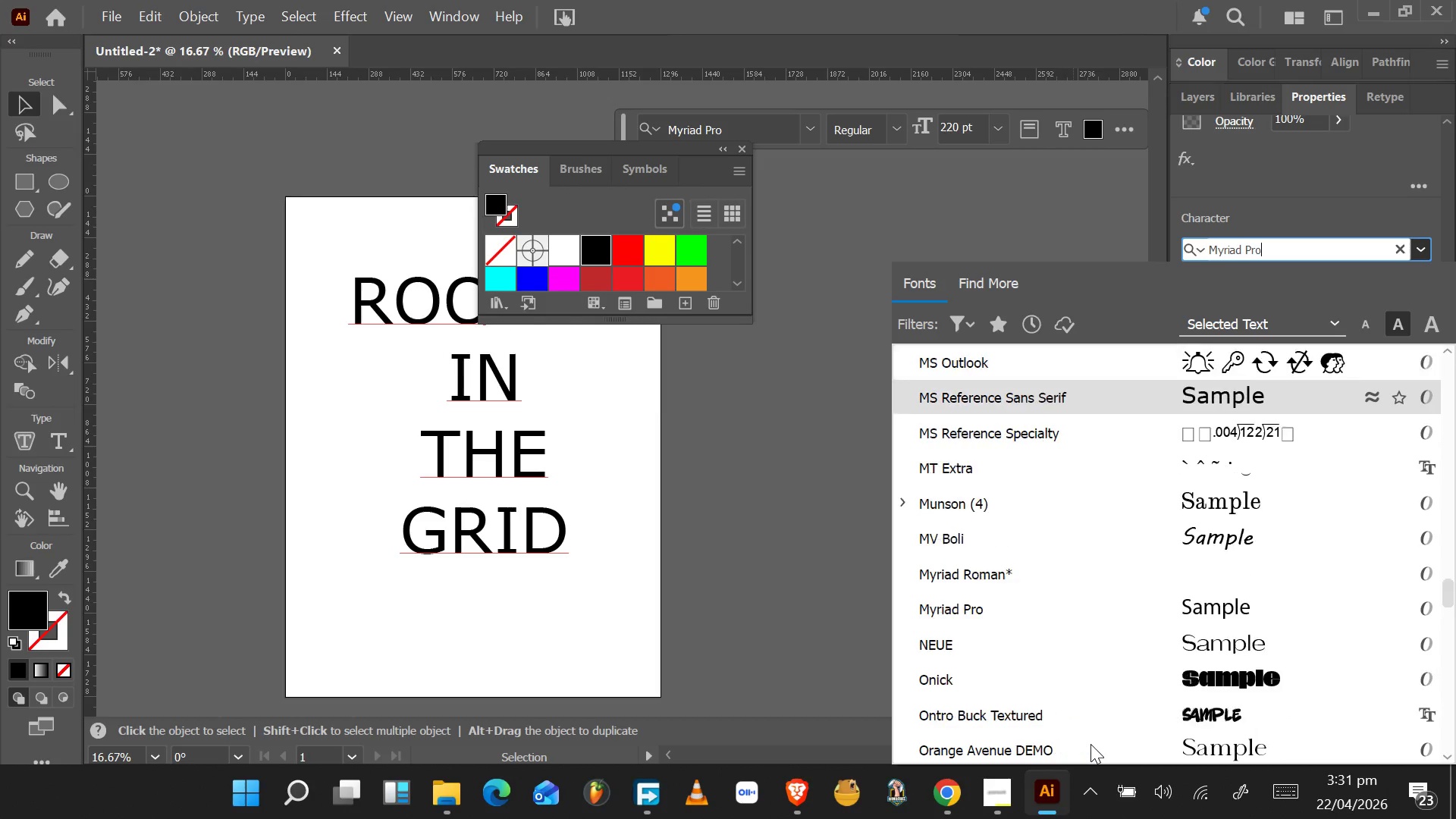 
key(ArrowUp)
 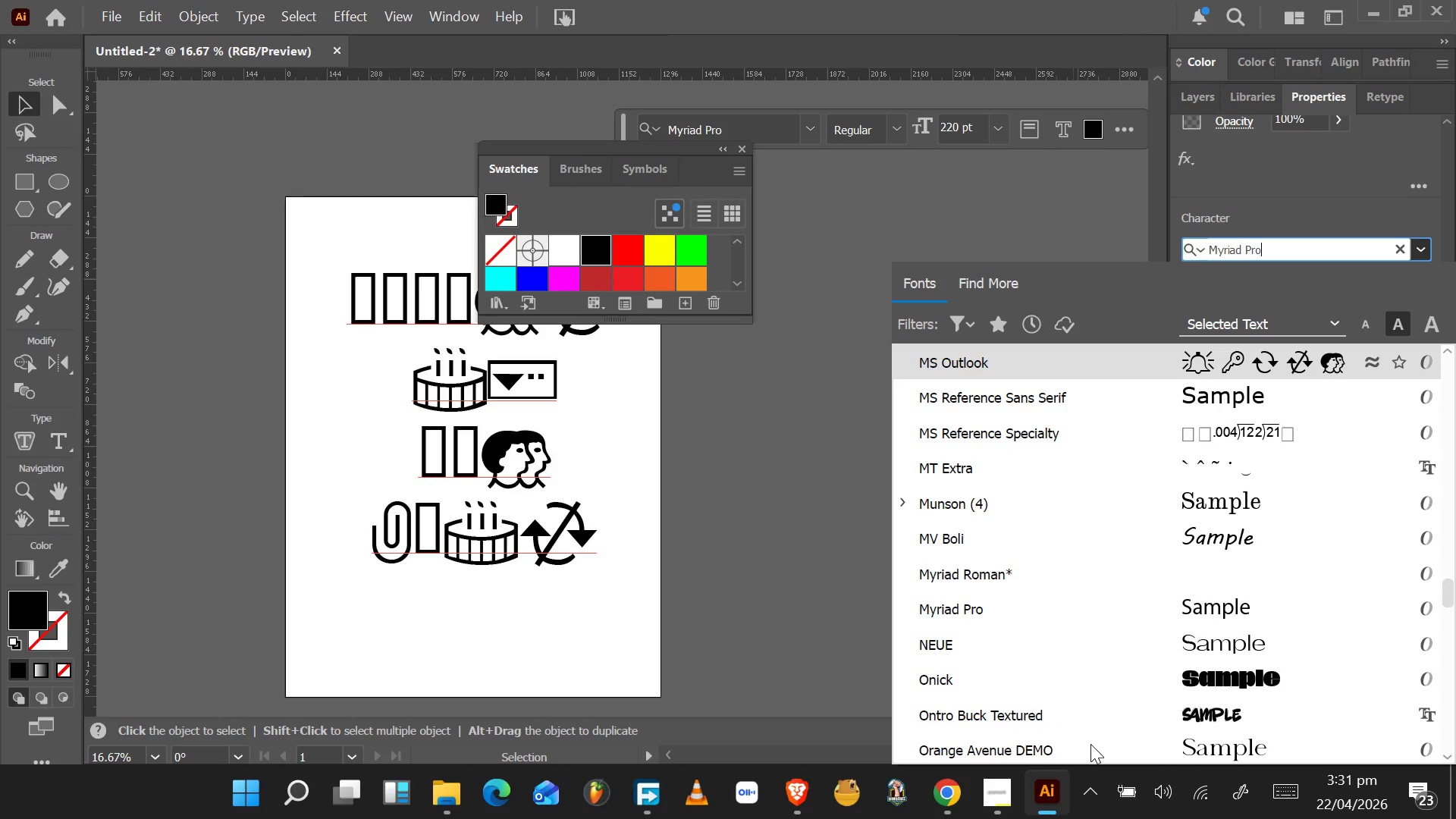 
key(ArrowDown)
 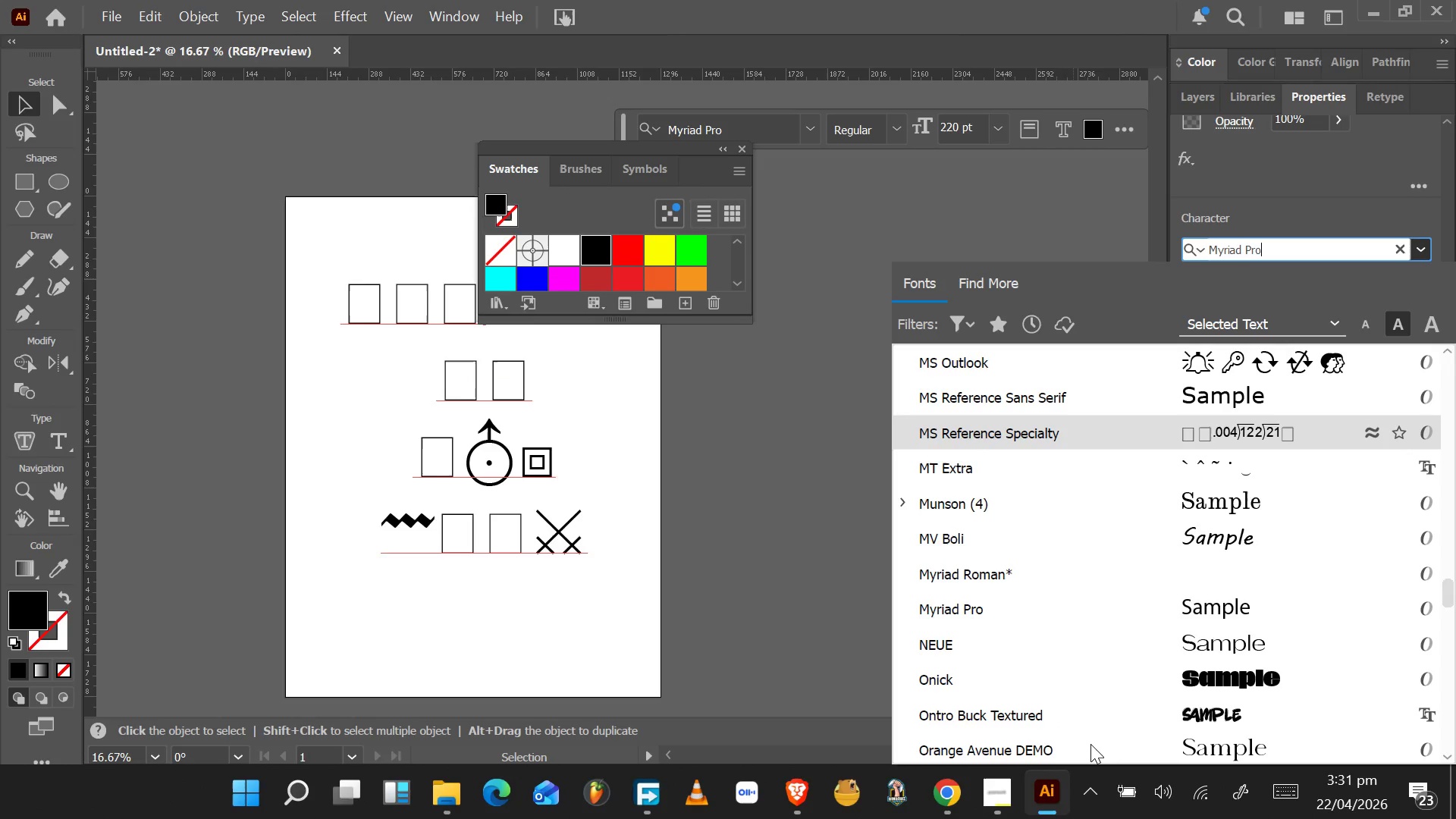 
key(ArrowDown)
 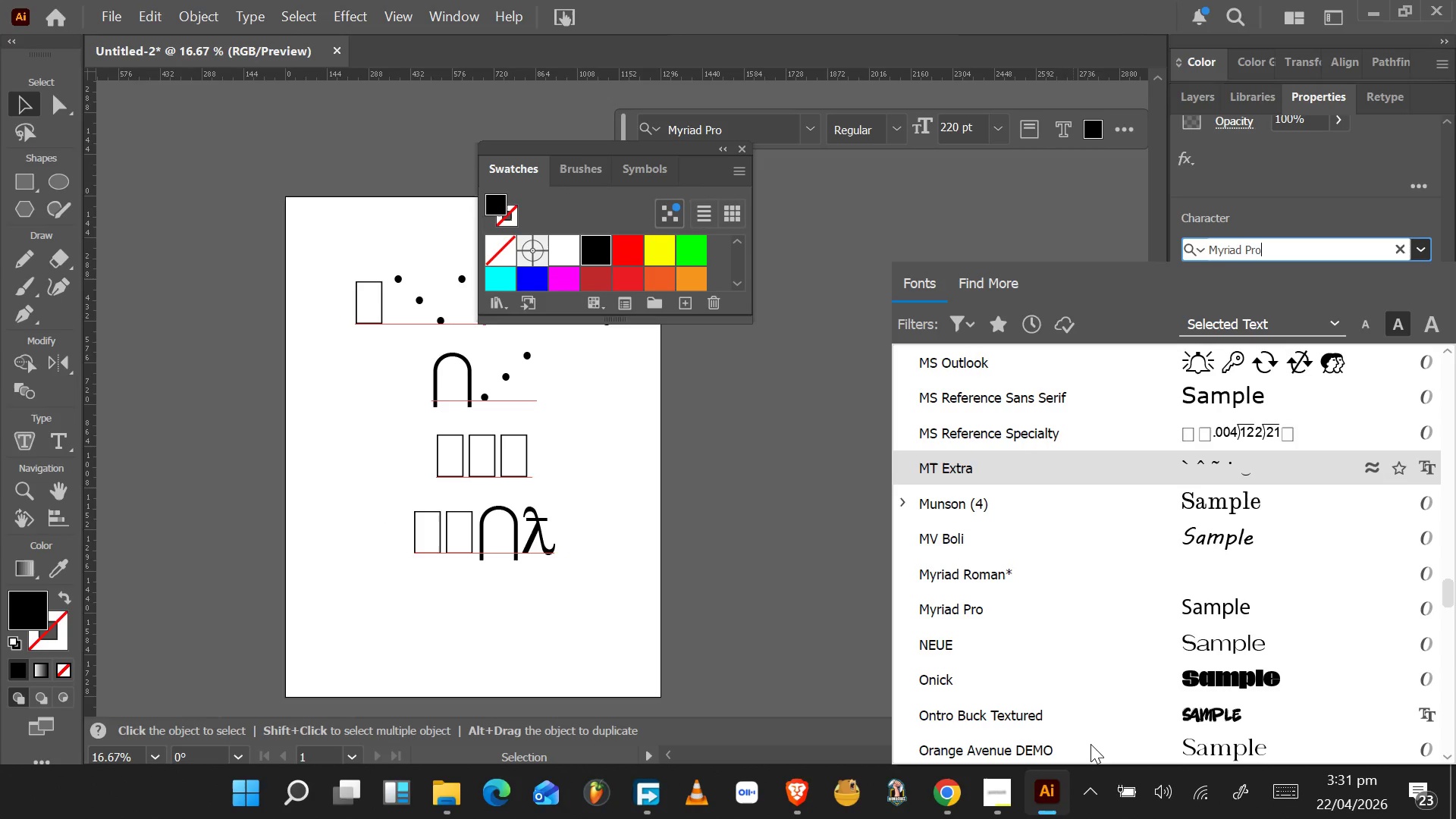 
key(ArrowDown)
 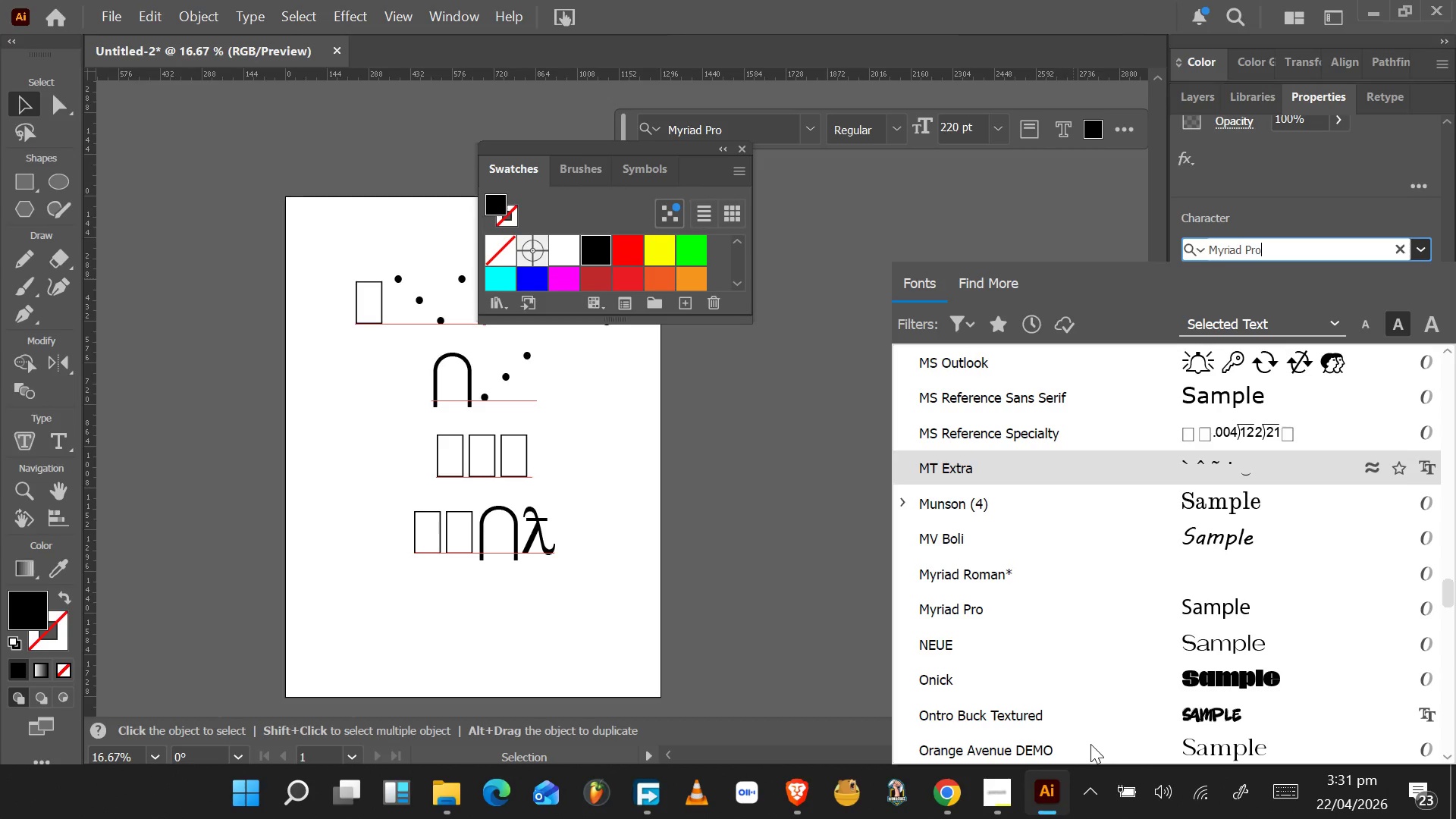 
key(ArrowDown)
 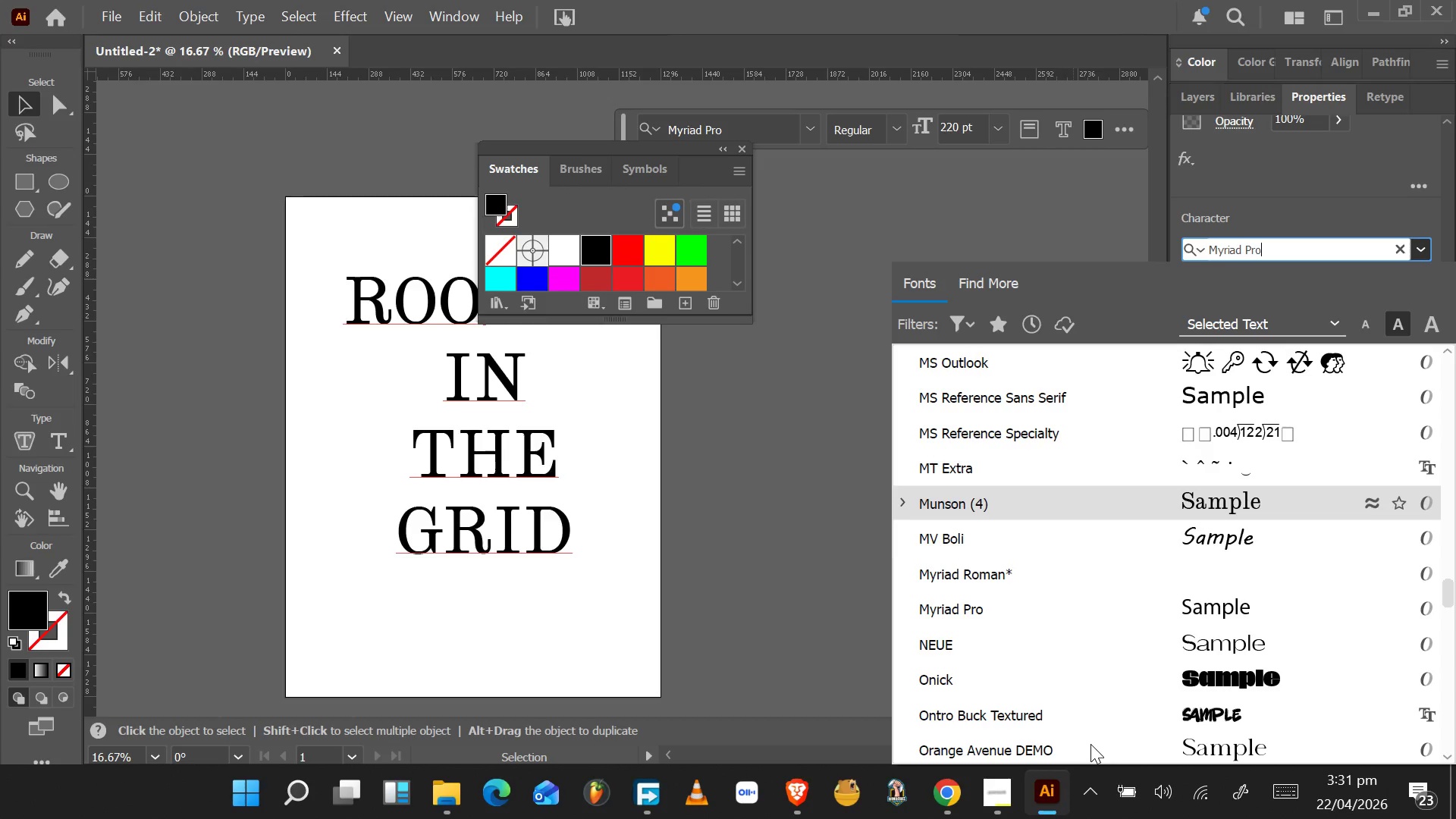 
key(ArrowDown)
 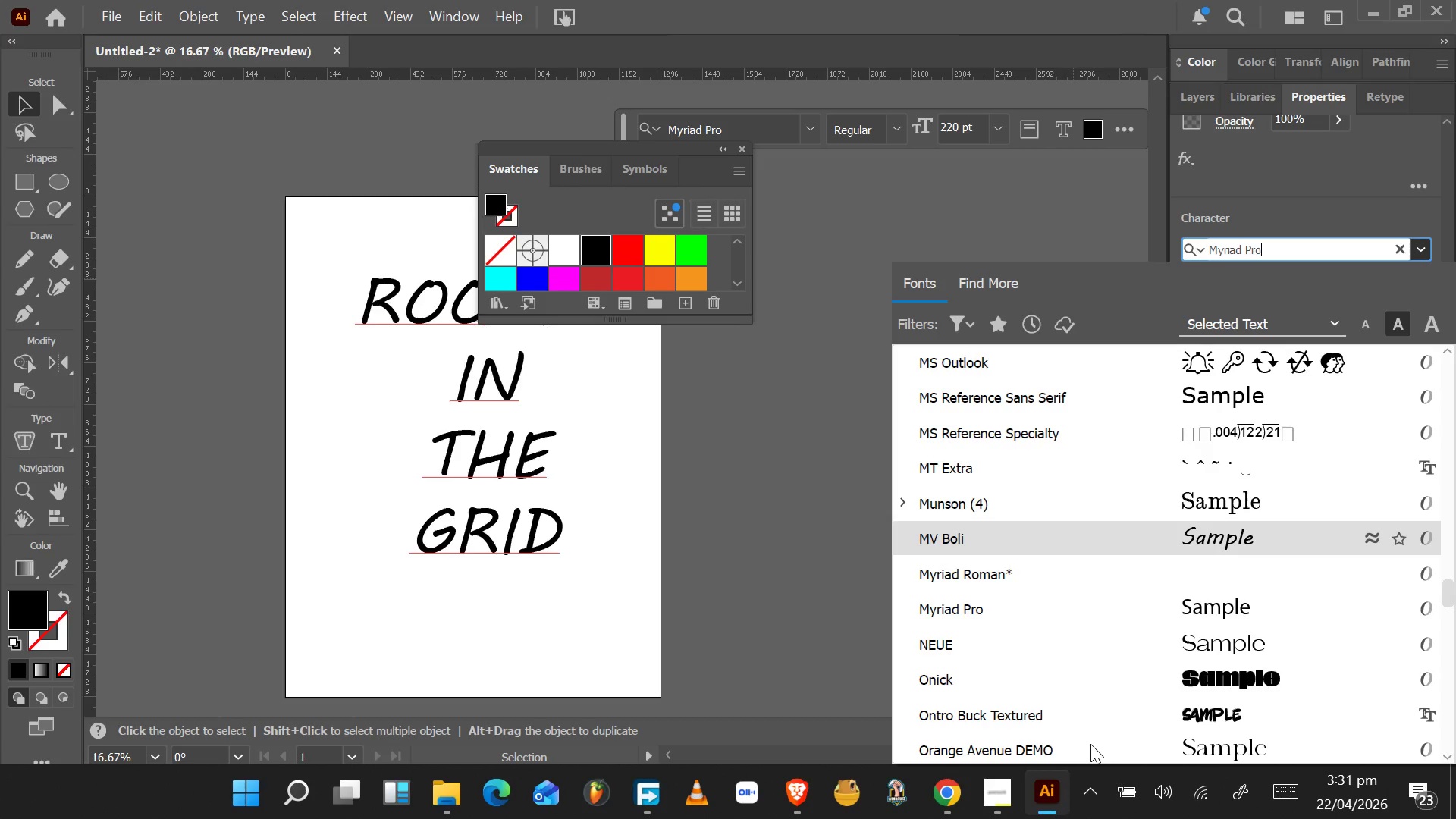 
key(ArrowDown)
 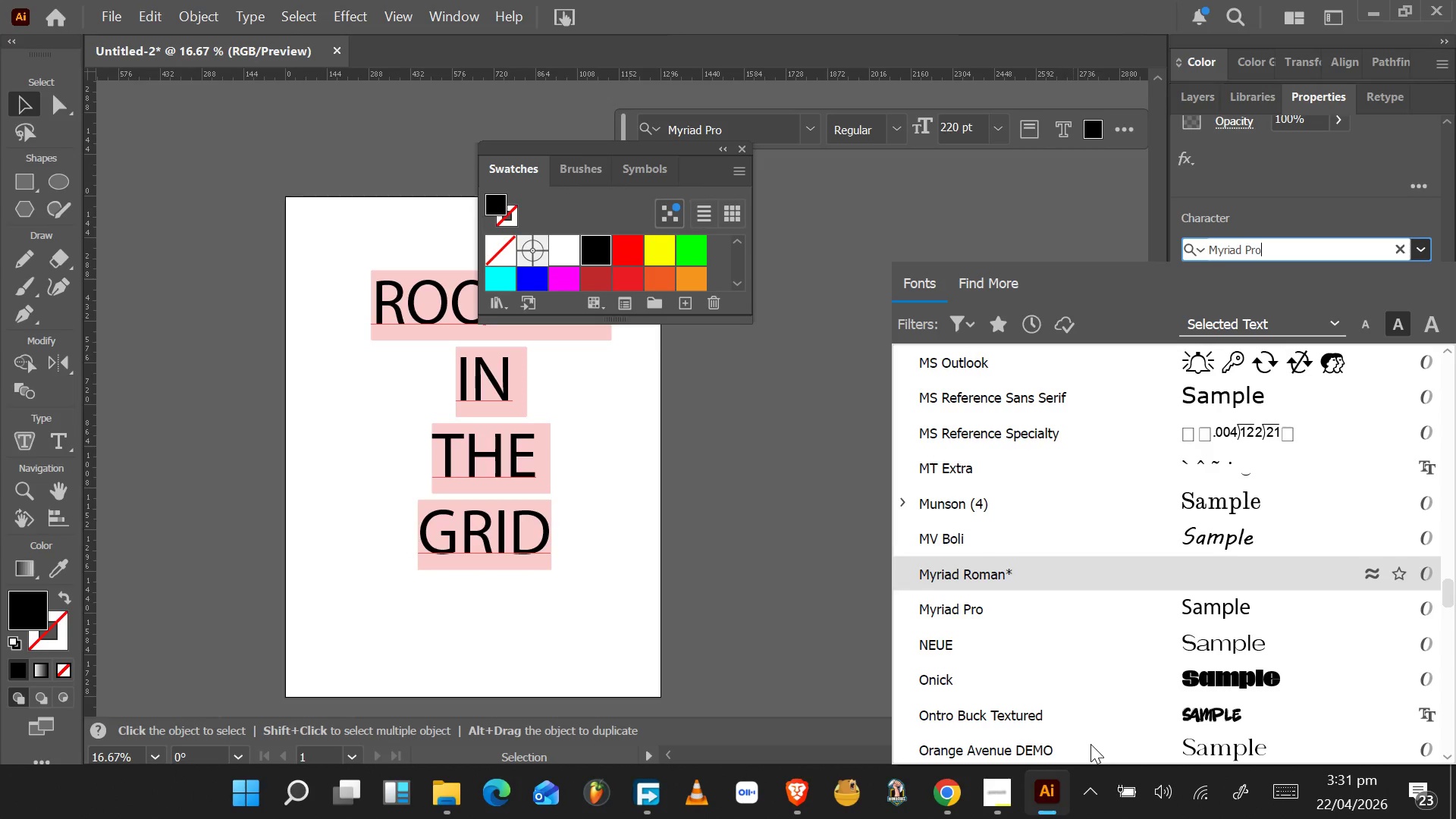 
key(ArrowDown)
 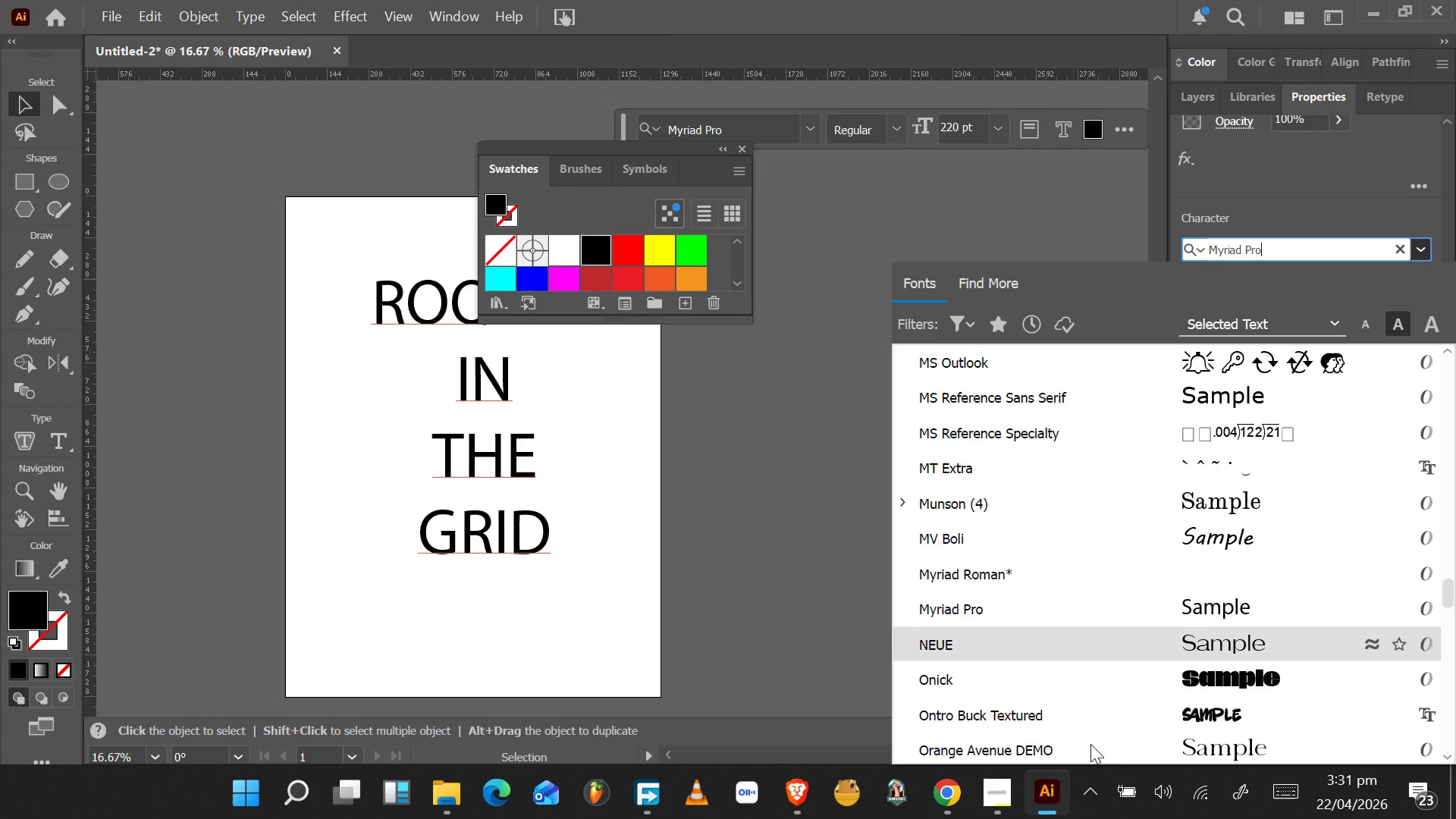 
key(ArrowDown)
 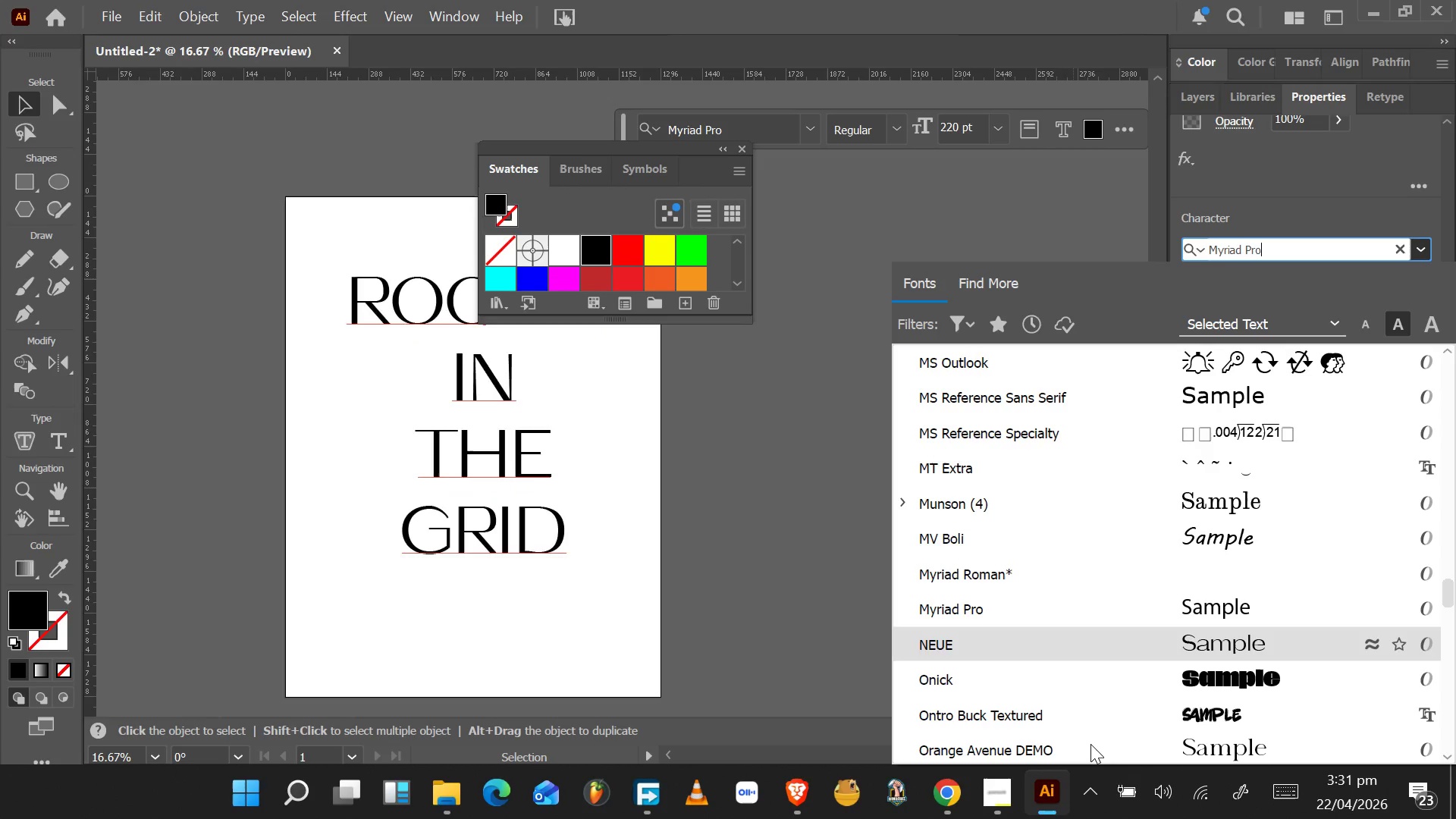 
key(ArrowDown)
 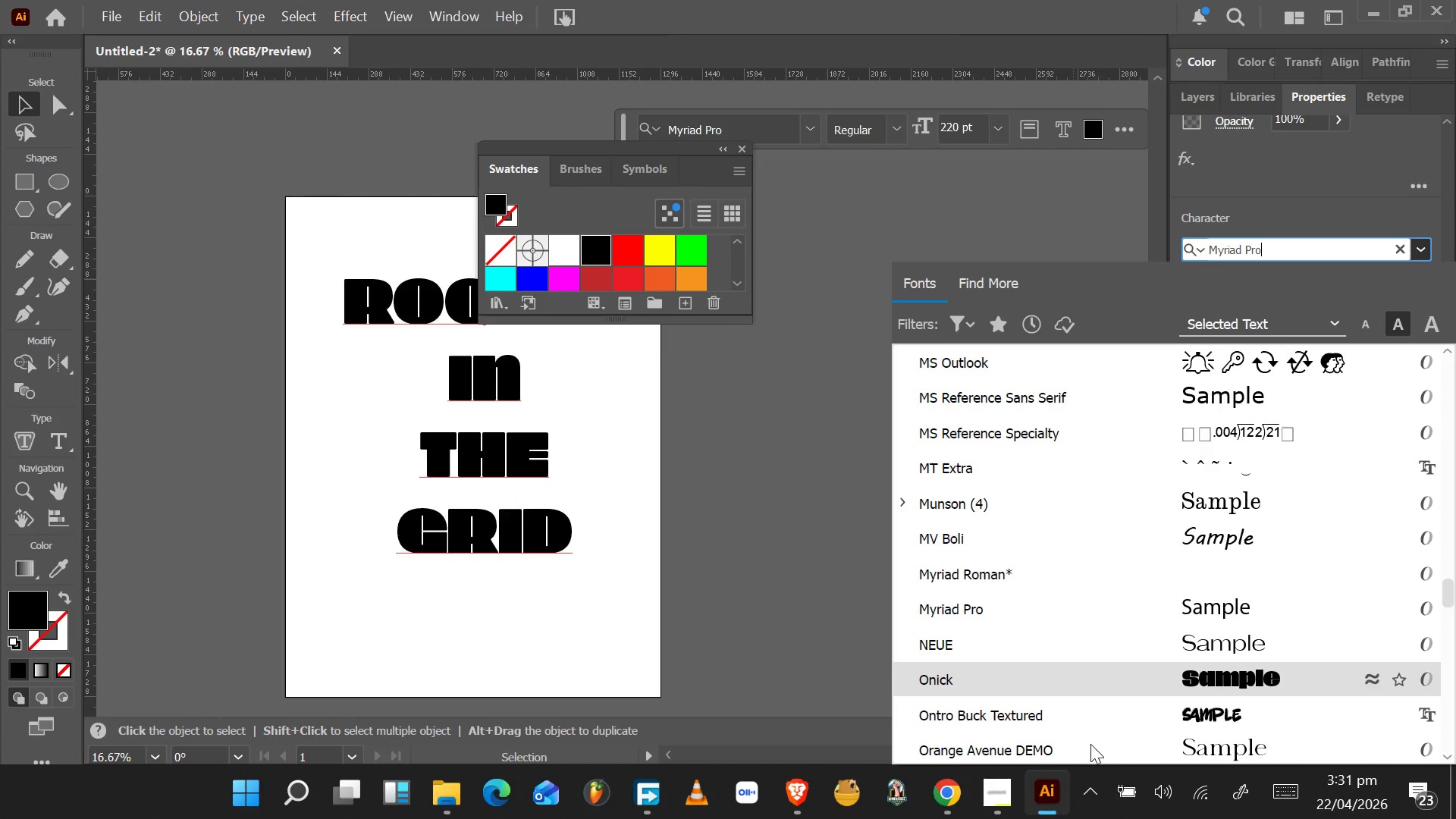 
key(ArrowDown)
 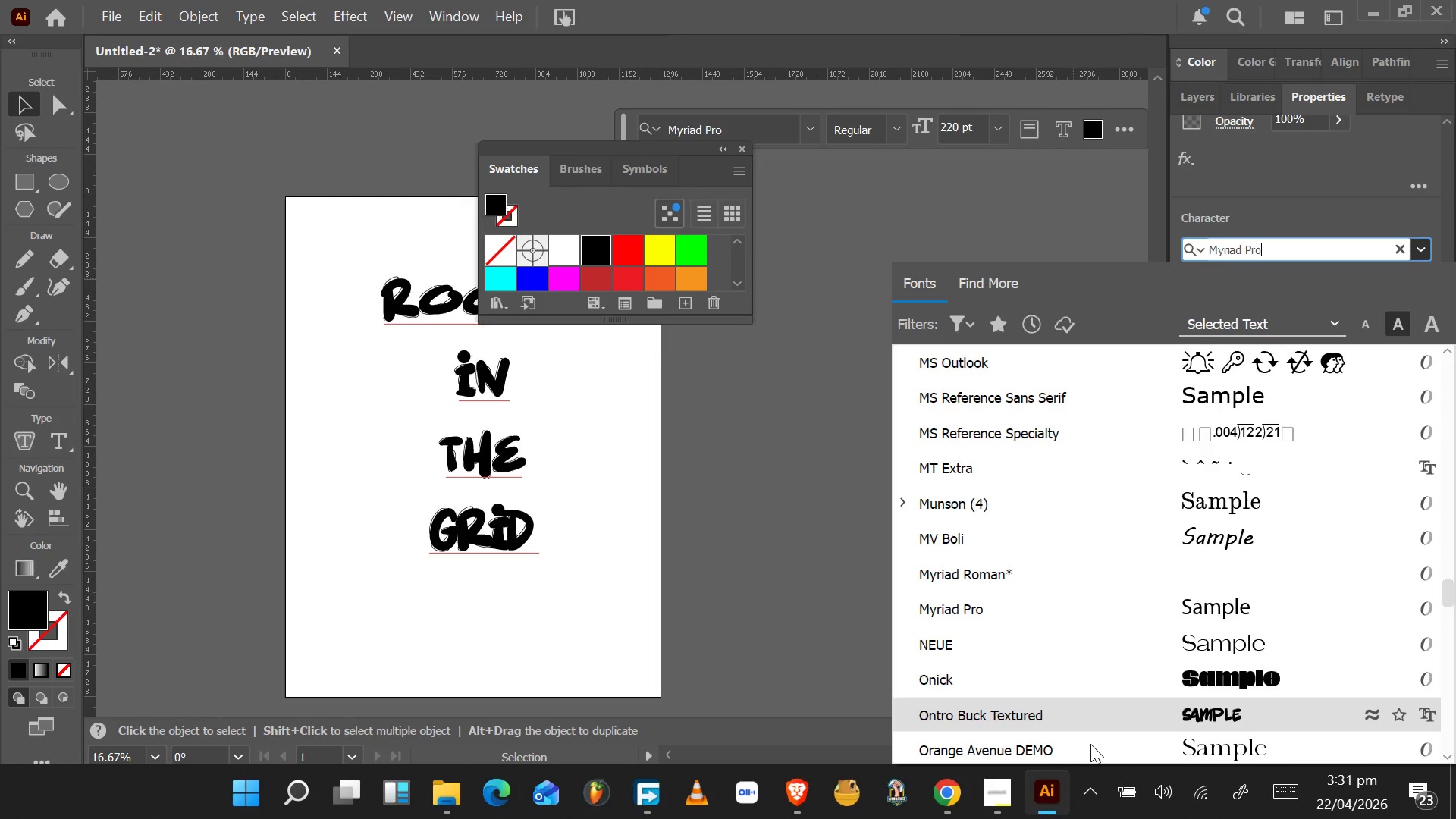 
key(ArrowUp)
 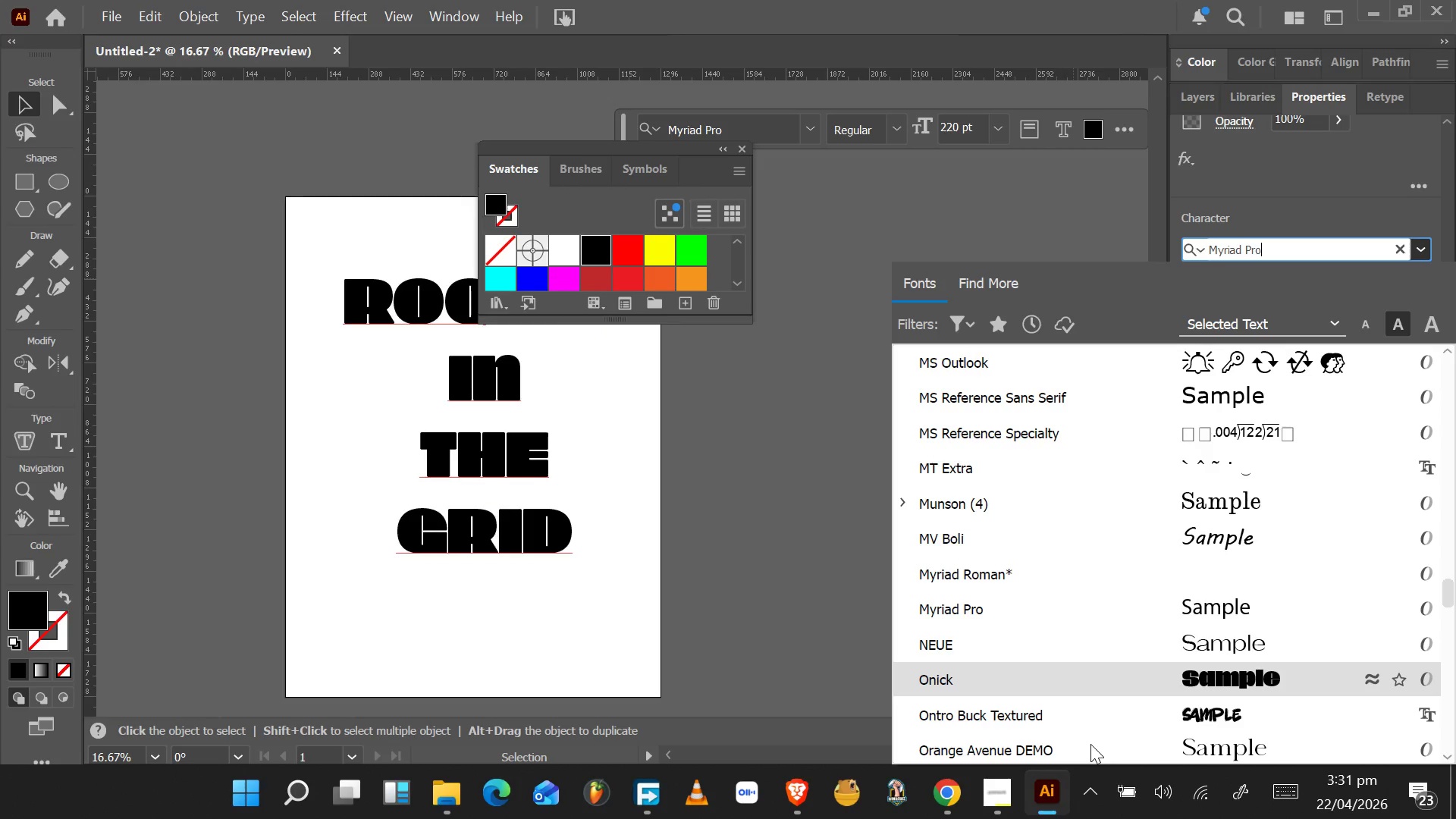 
key(ArrowUp)
 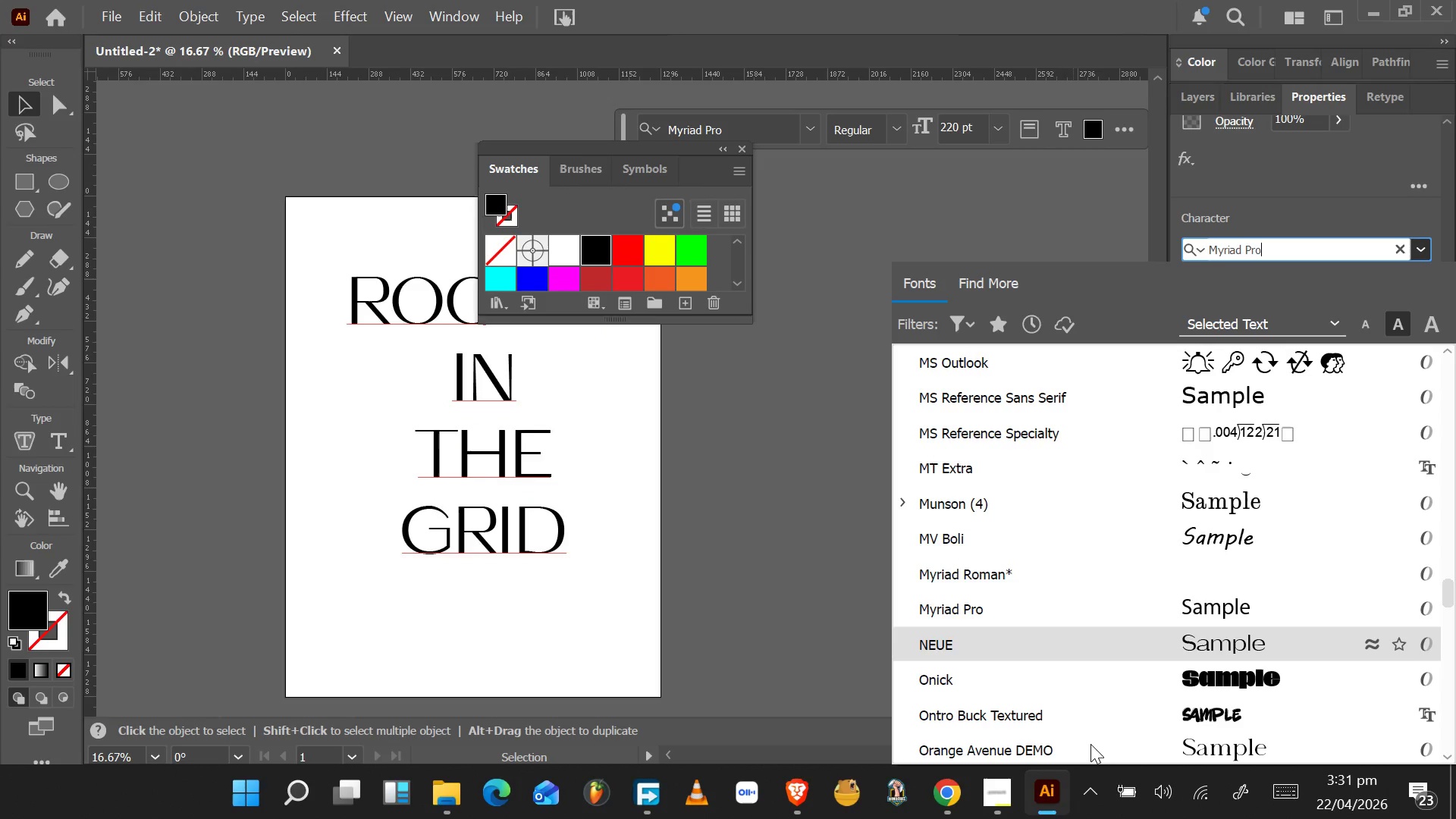 
key(ArrowUp)
 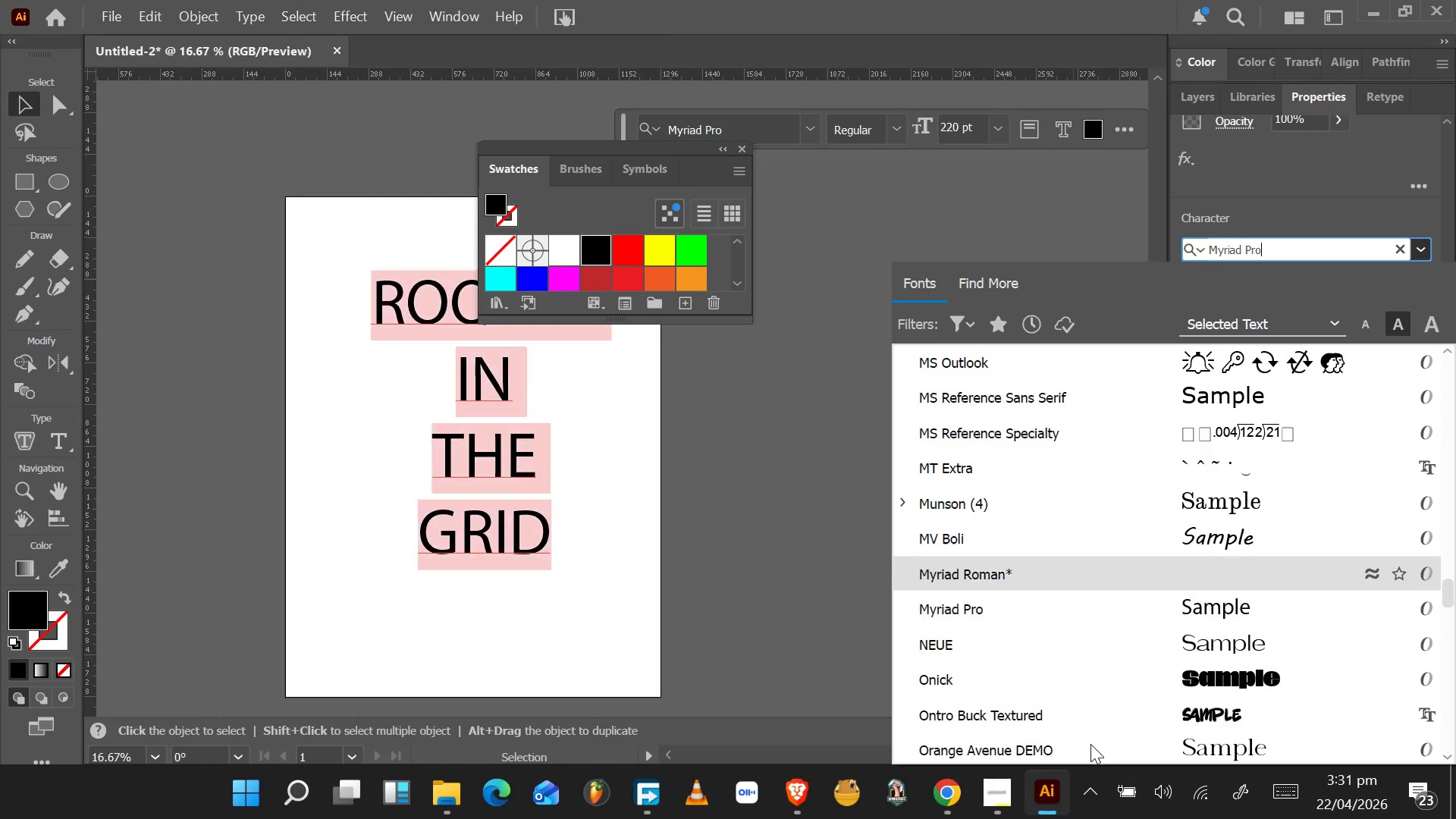 
key(ArrowUp)
 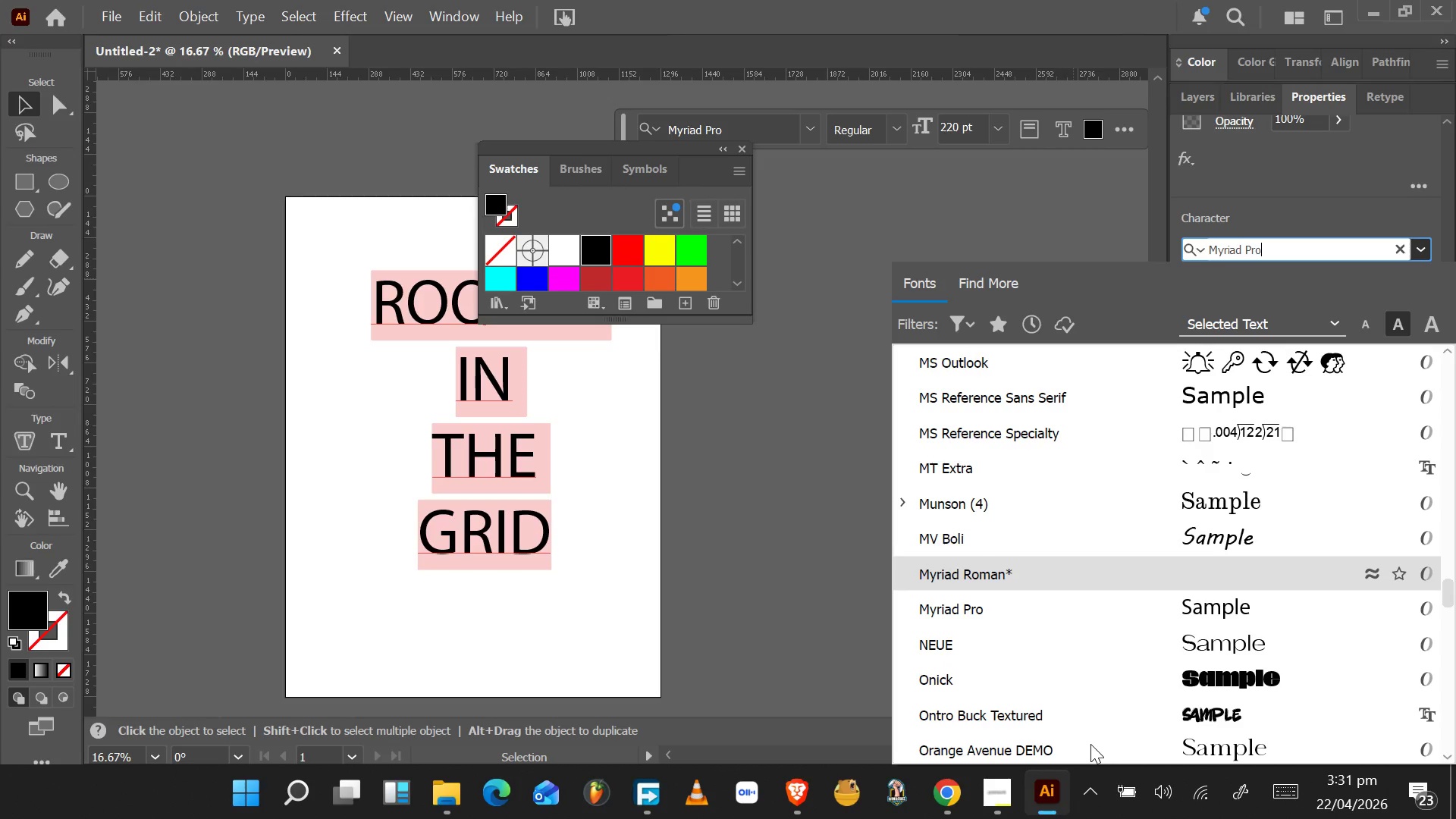 
key(ArrowUp)
 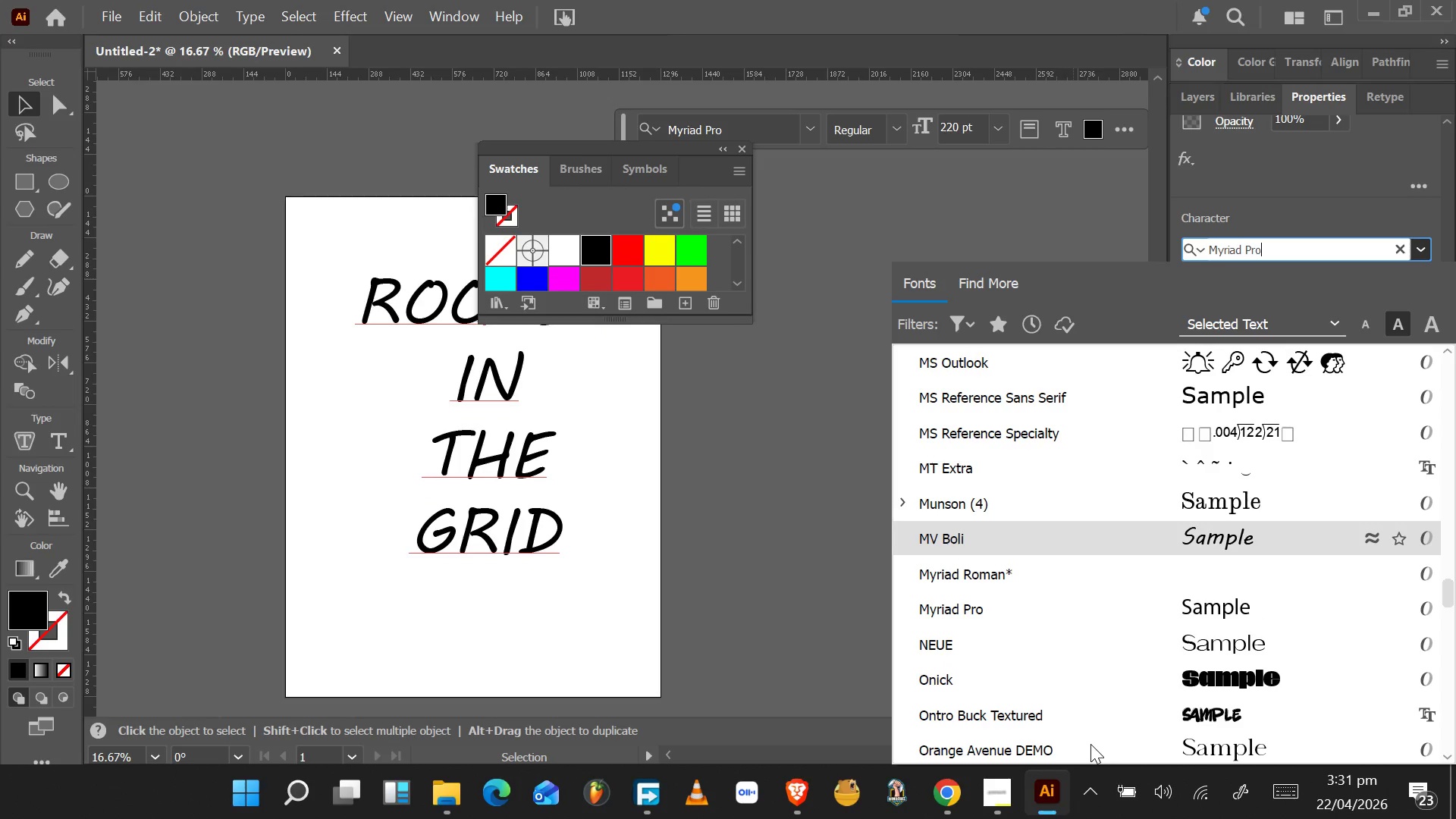 
key(ArrowUp)
 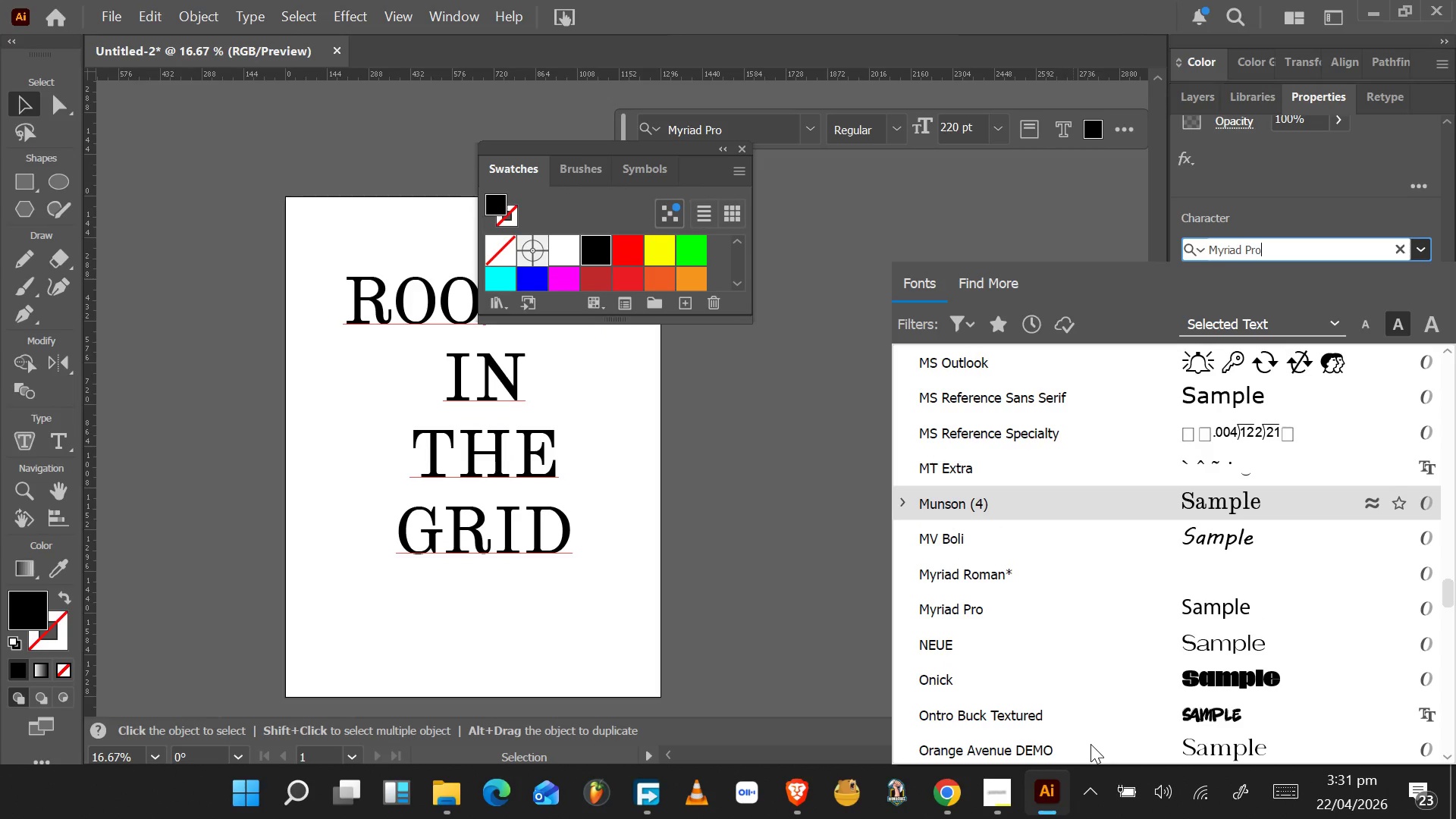 
key(ArrowUp)
 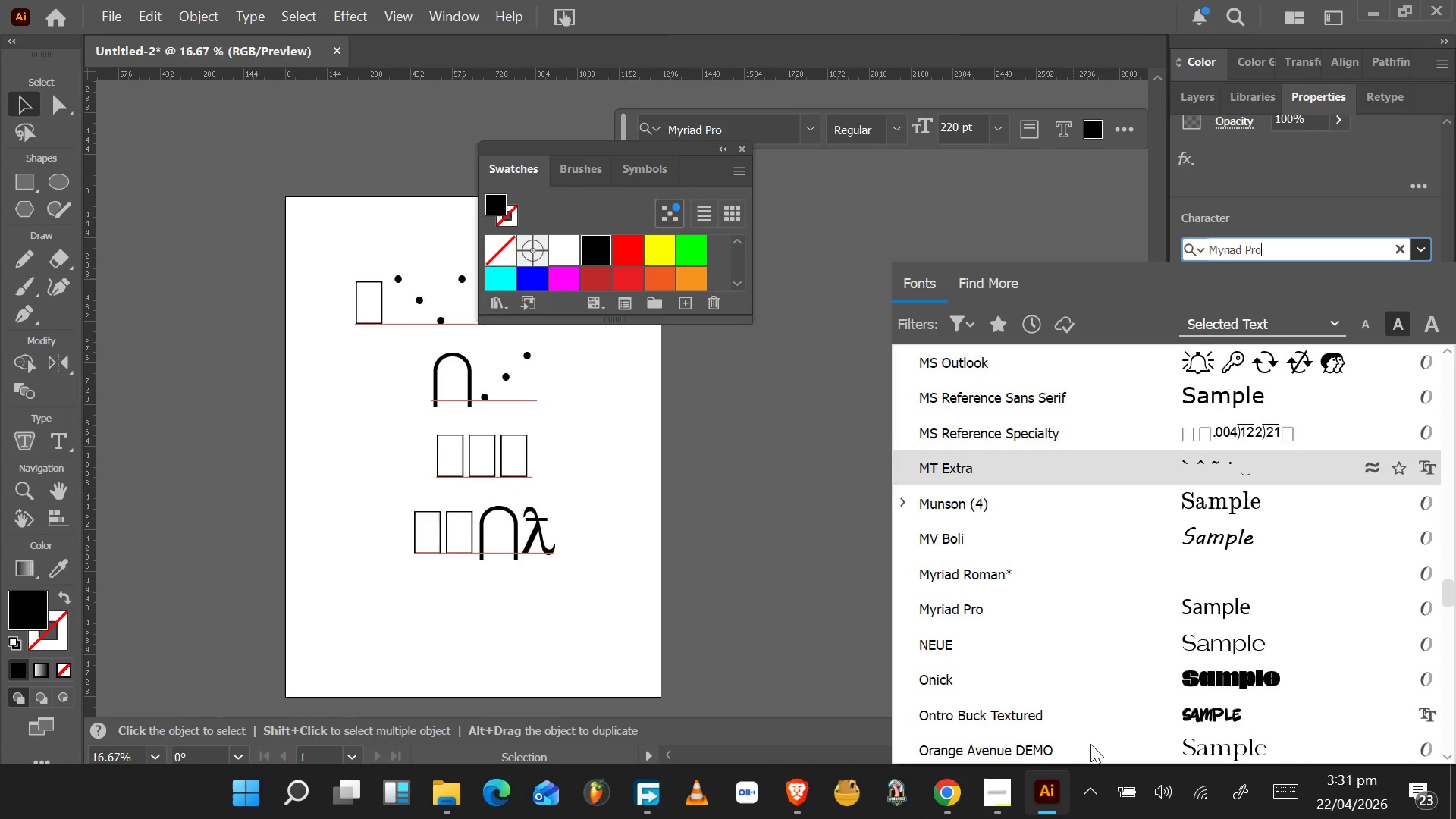 
key(ArrowUp)
 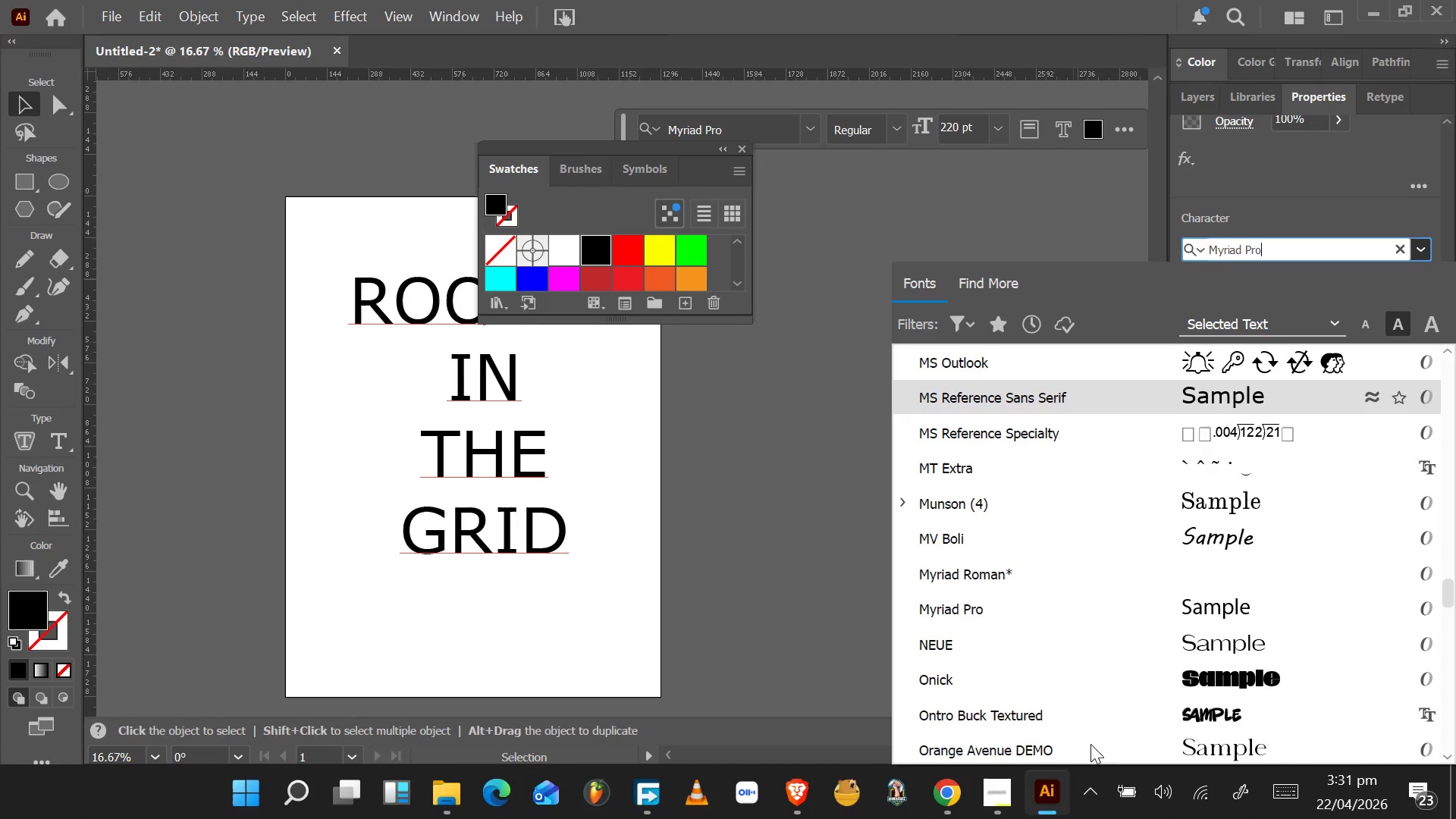 
key(ArrowUp)
 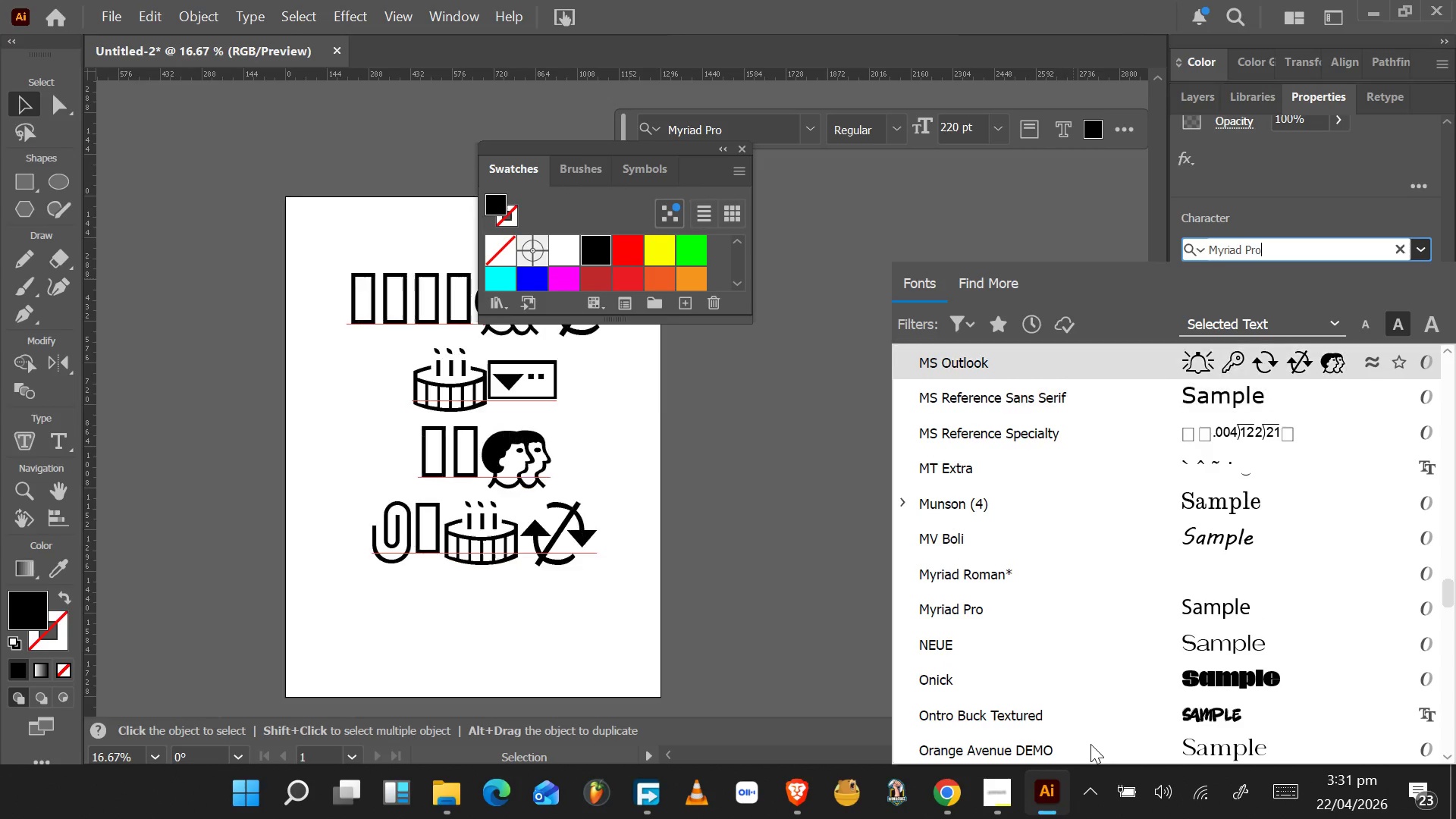 
key(ArrowUp)
 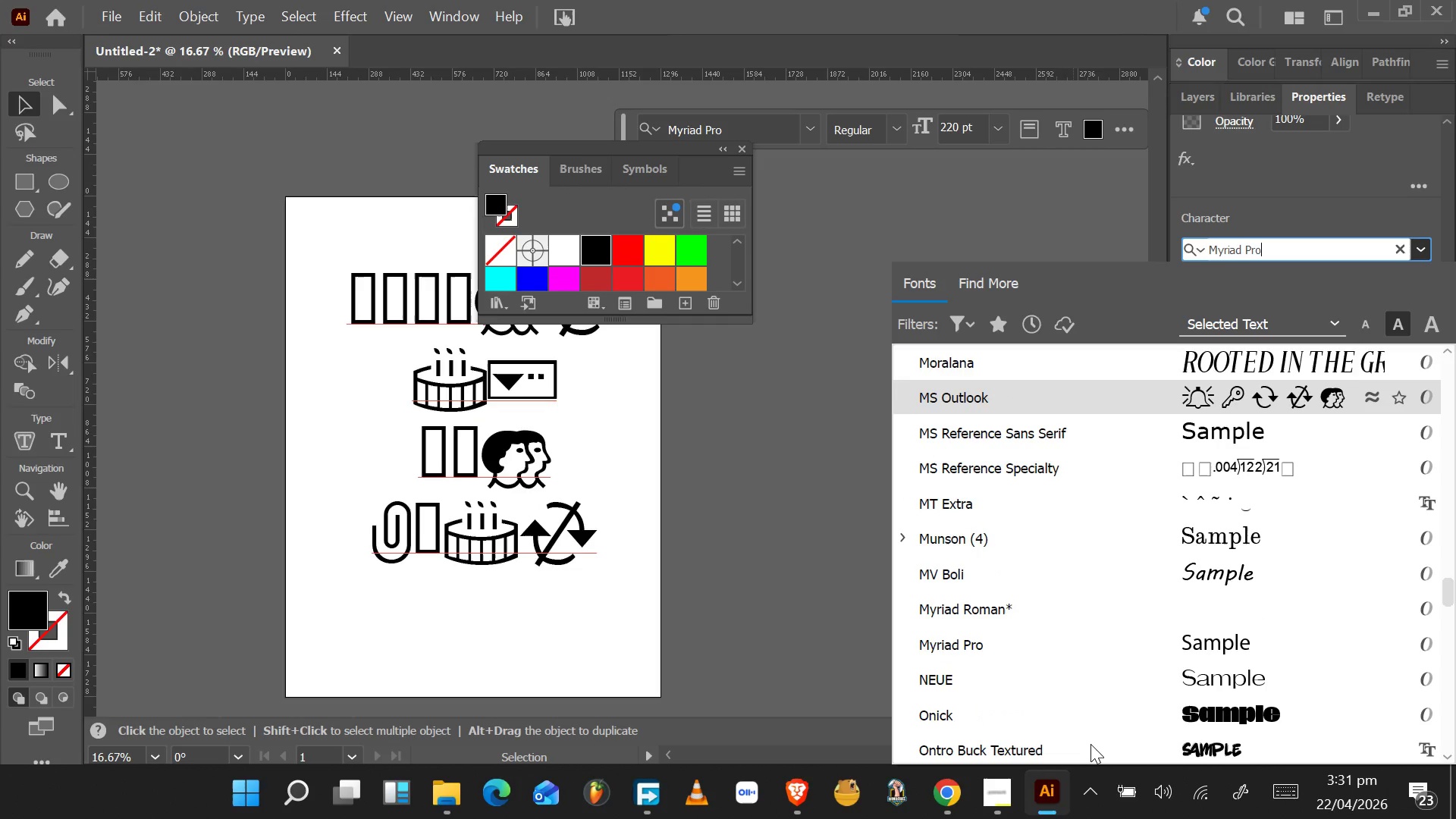 
key(ArrowUp)
 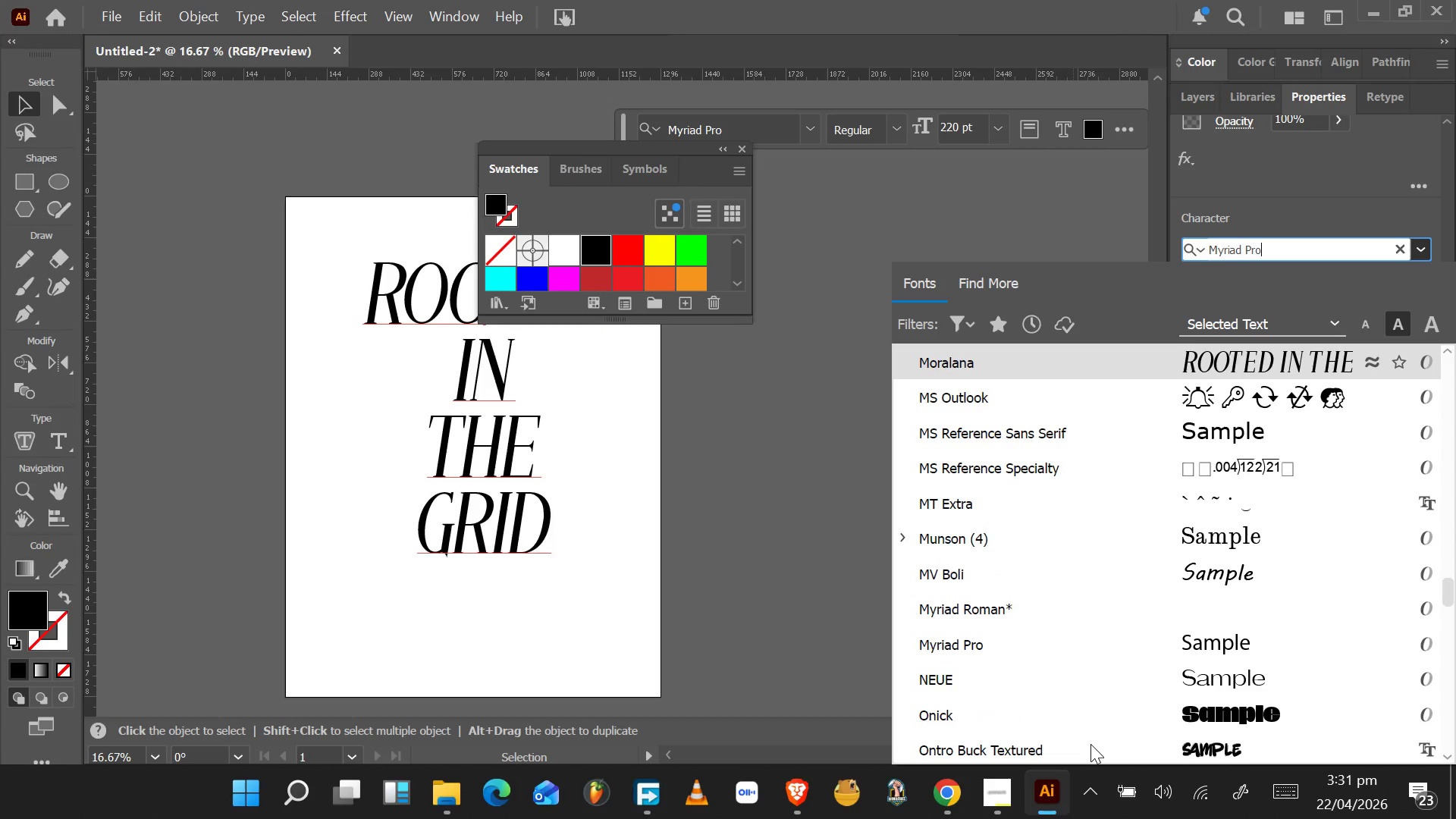 
key(ArrowUp)
 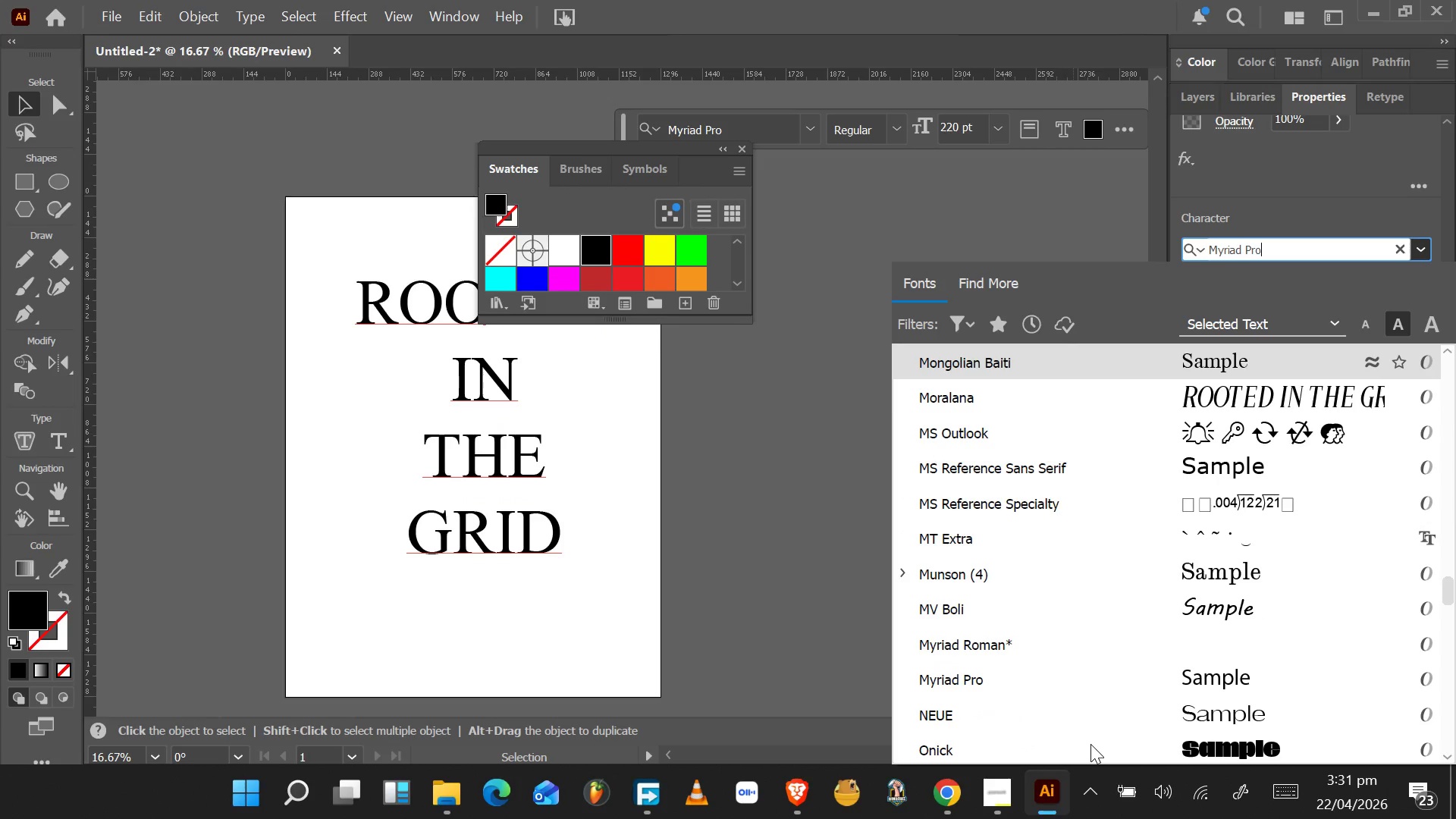 
key(ArrowDown)
 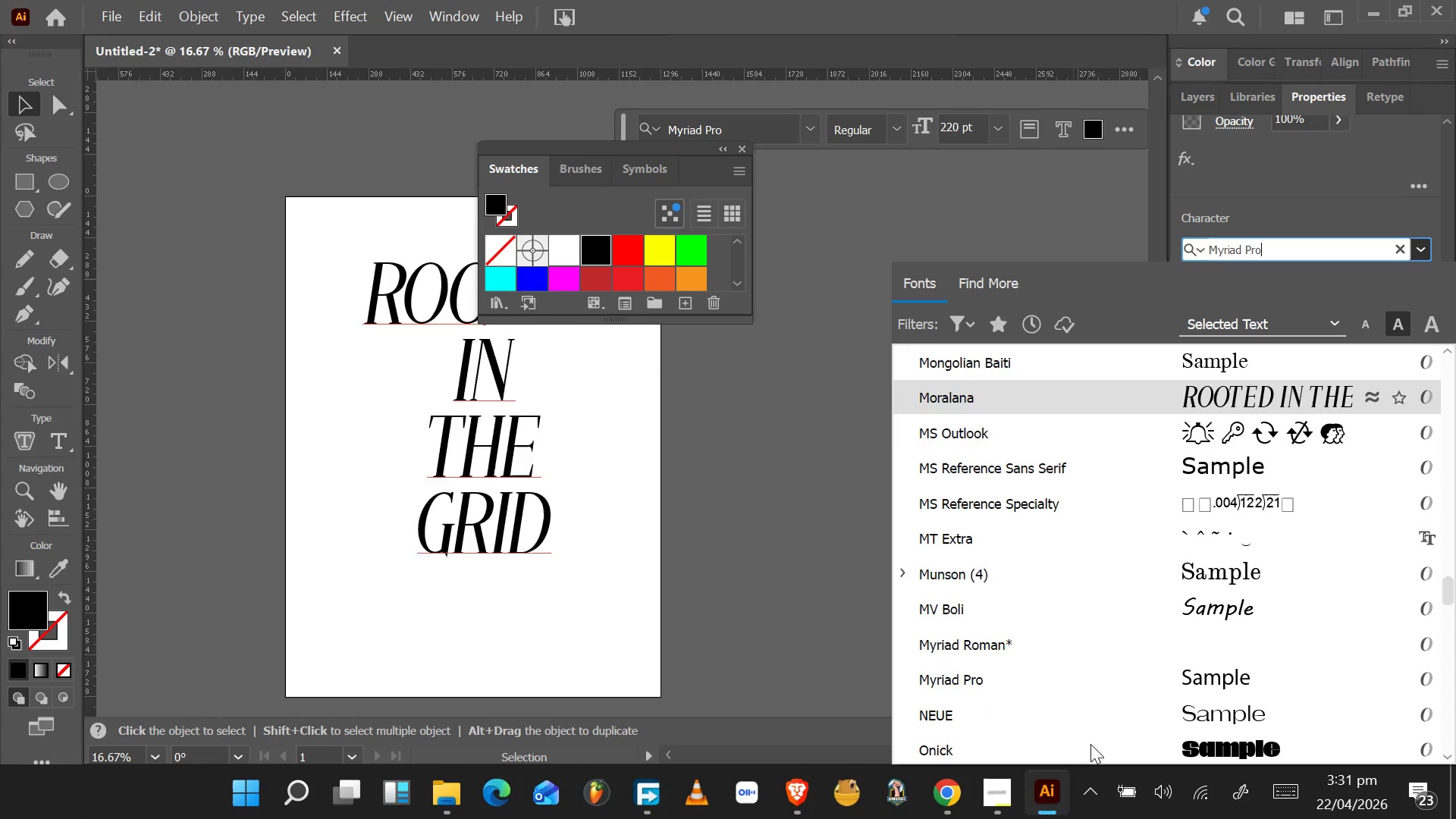 
key(ArrowDown)
 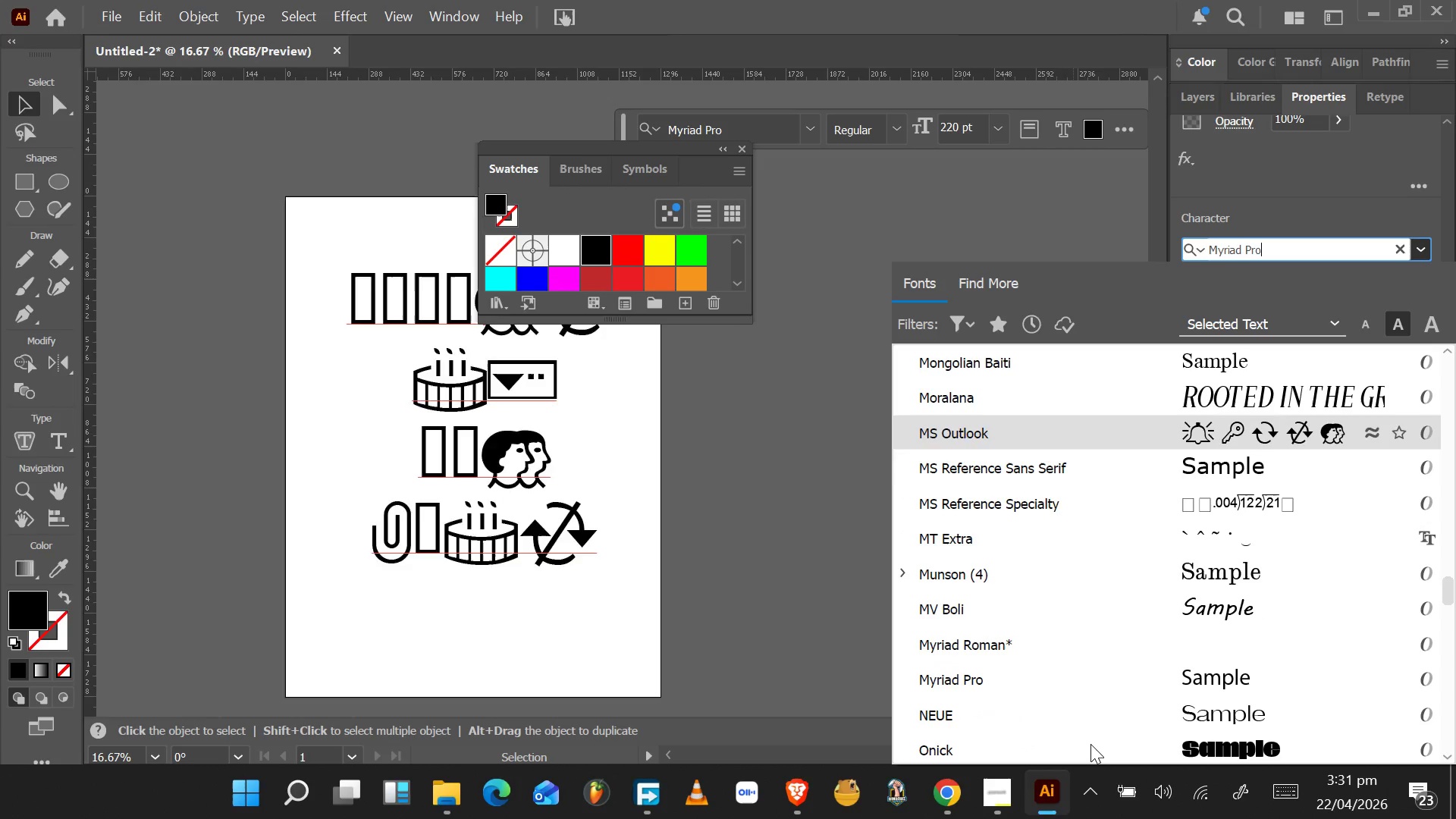 
key(ArrowDown)
 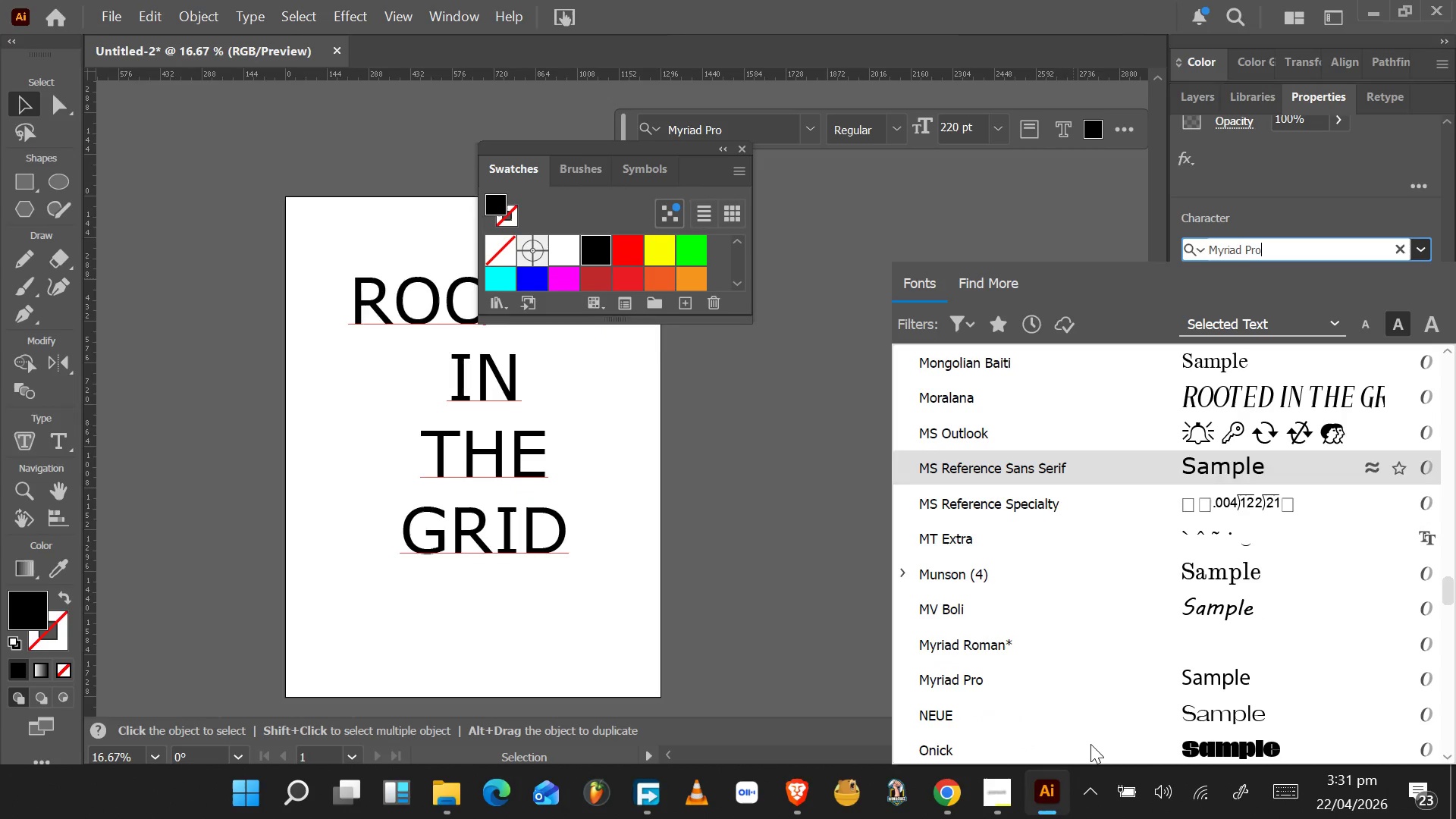 
key(ArrowDown)
 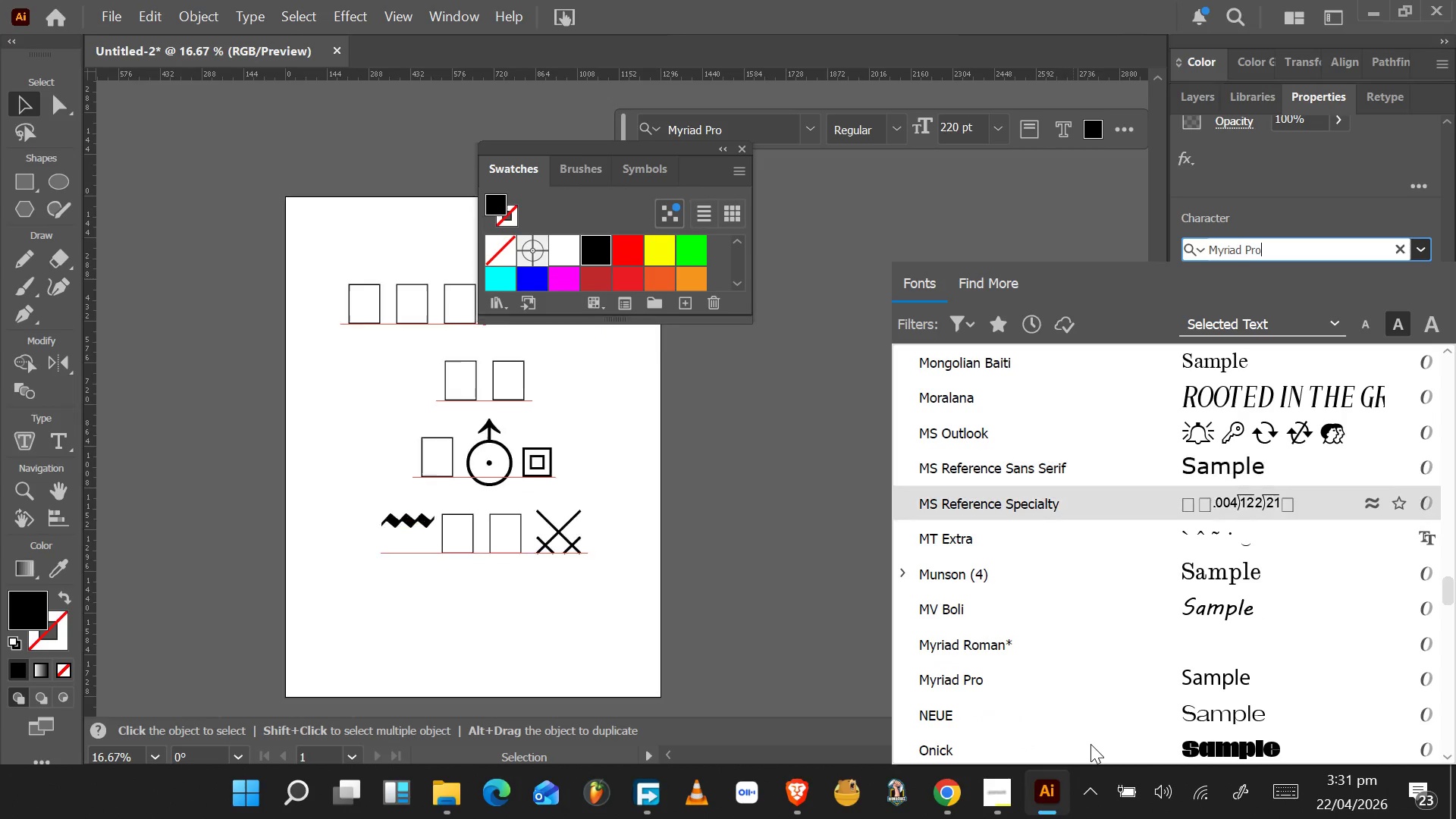 
key(ArrowDown)
 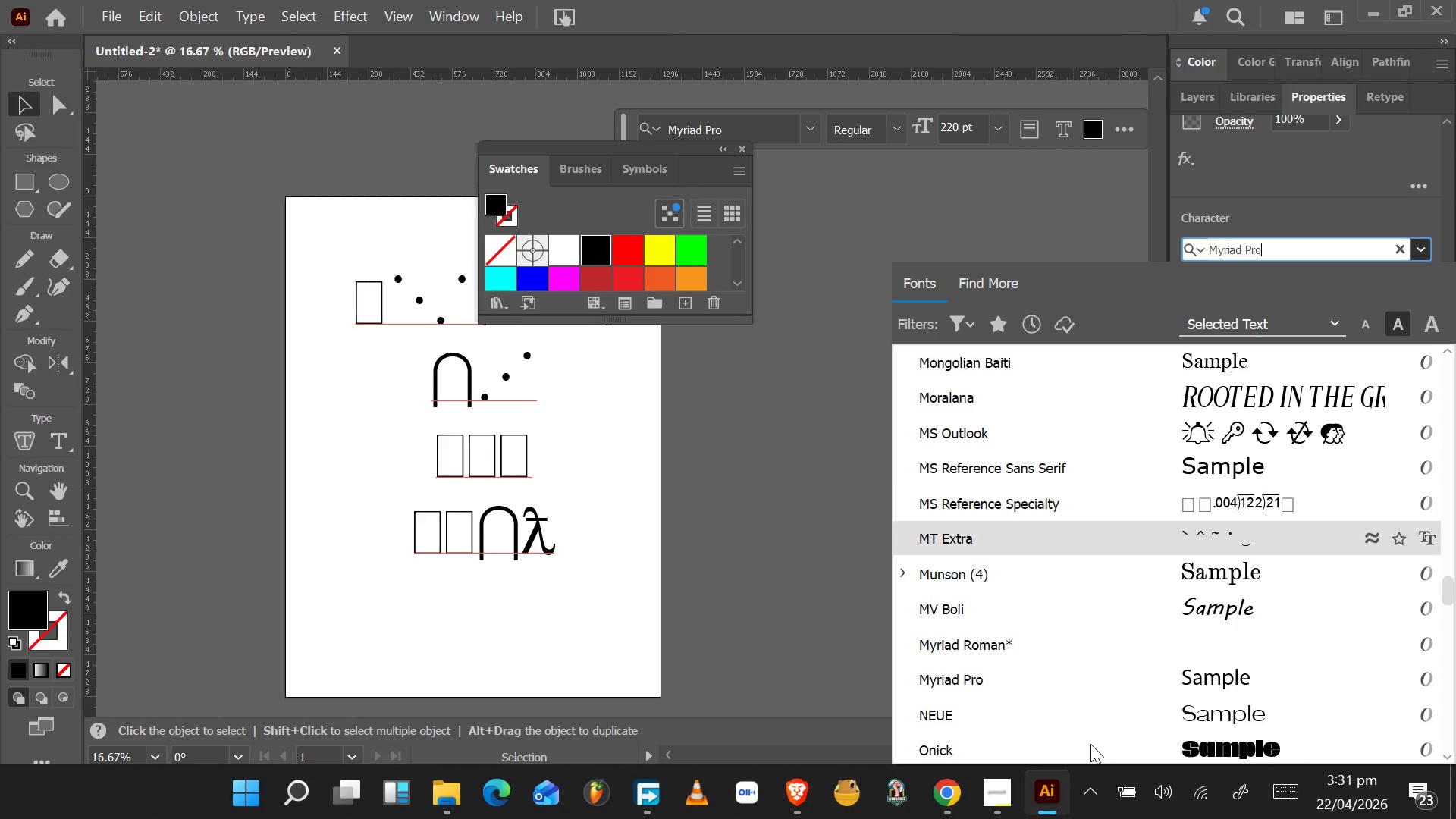 
key(ArrowDown)
 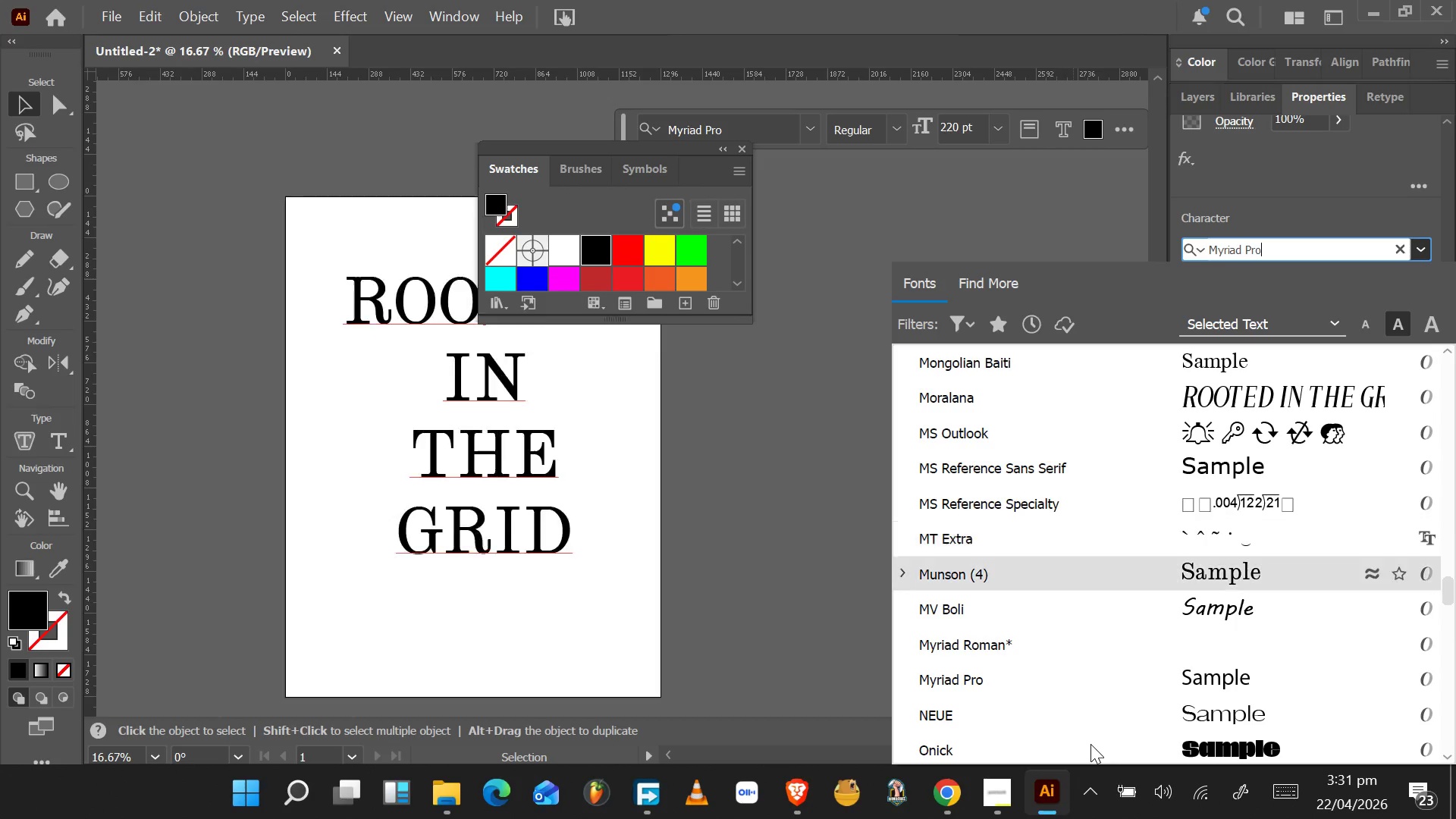 
key(ArrowDown)
 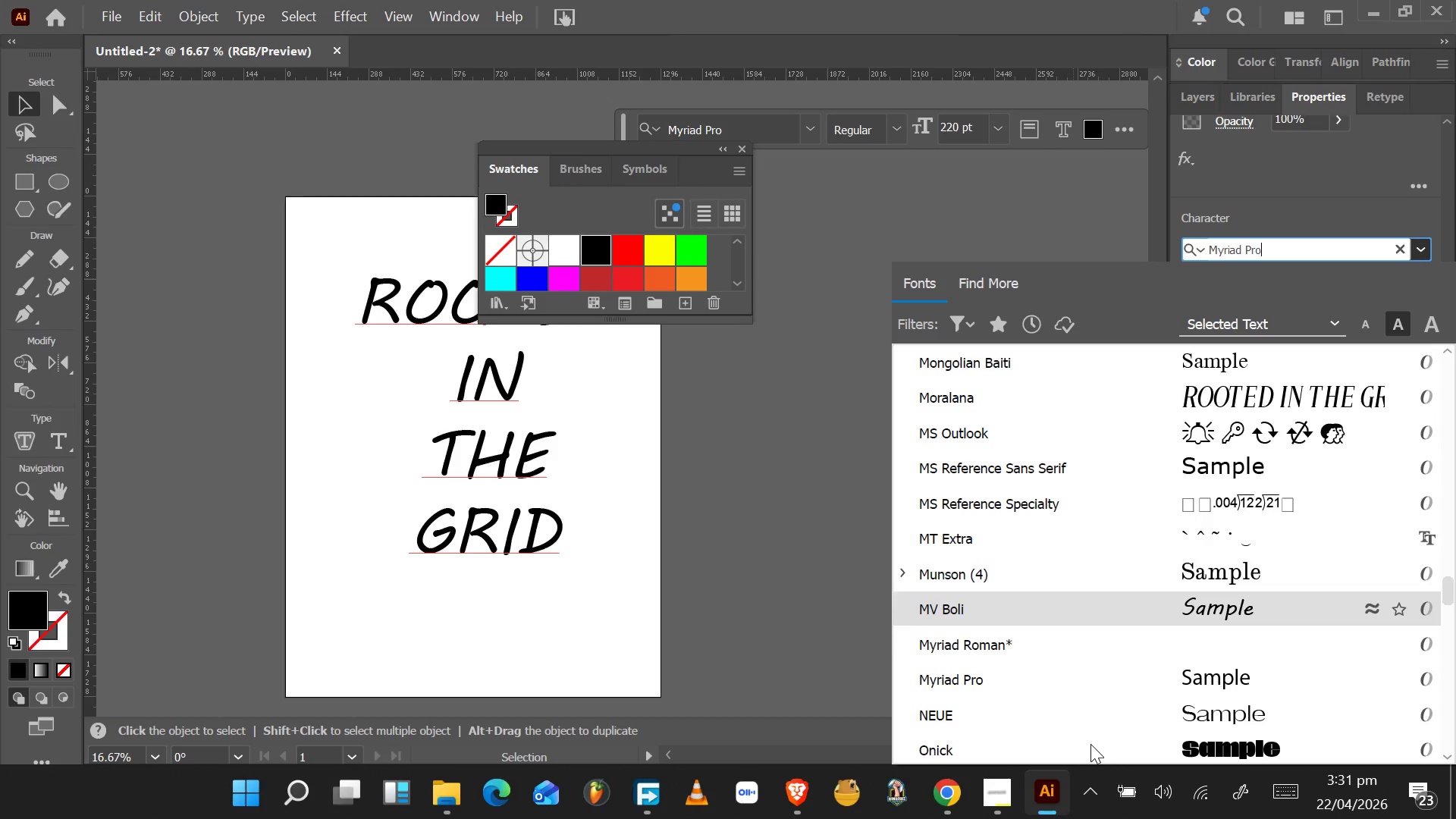 
key(ArrowDown)
 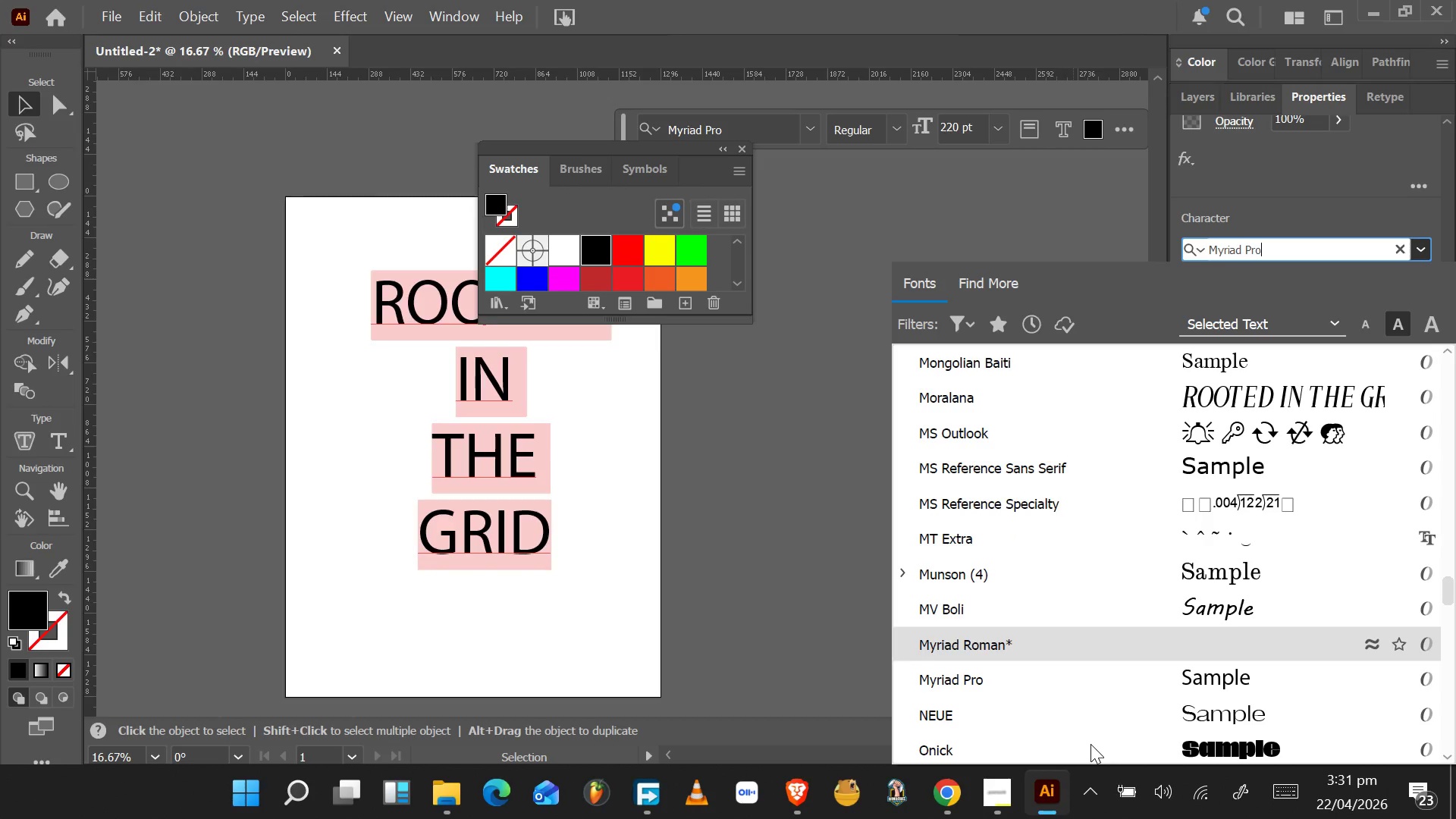 
key(ArrowDown)
 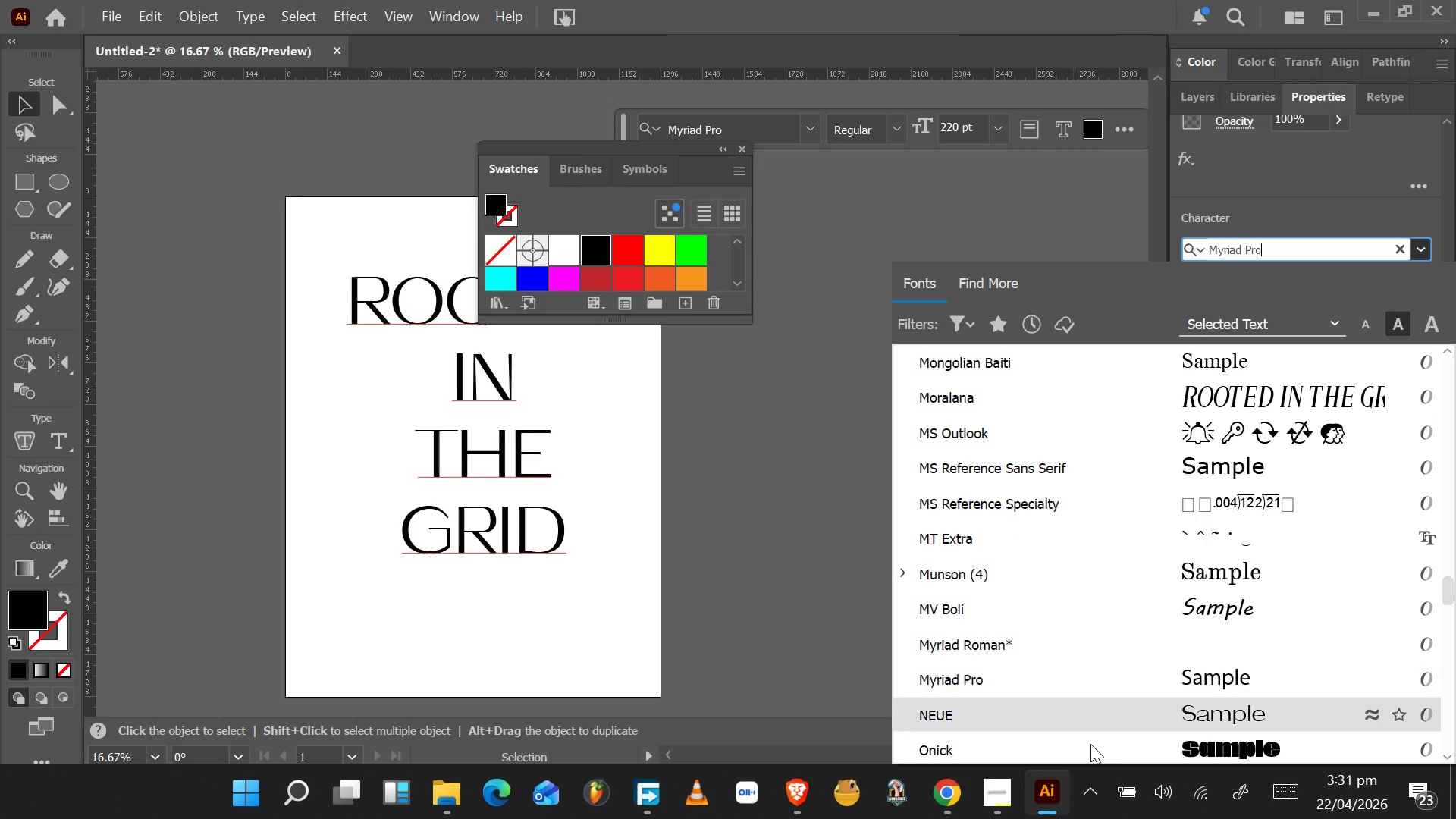 
key(ArrowDown)
 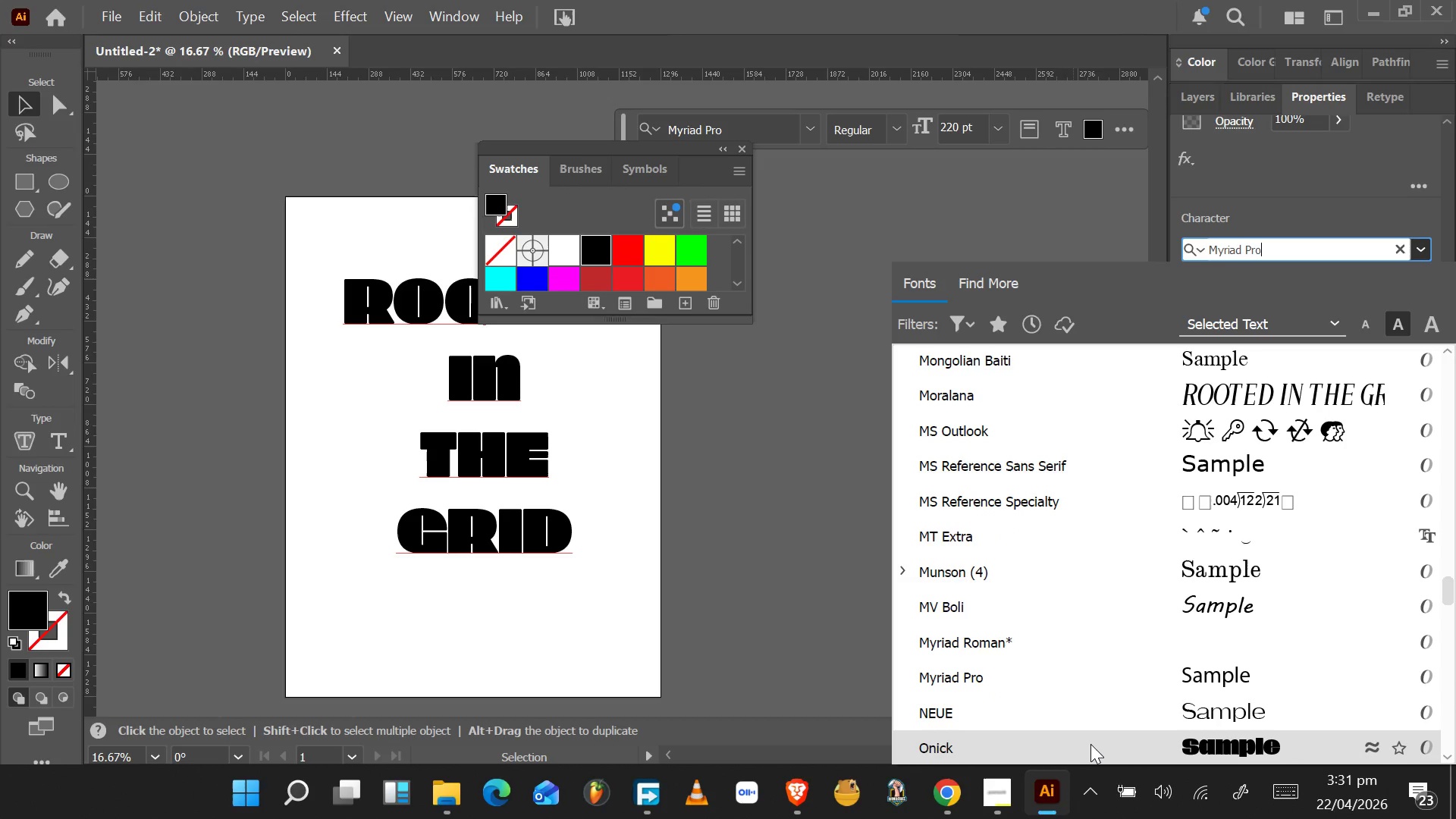 
key(ArrowDown)
 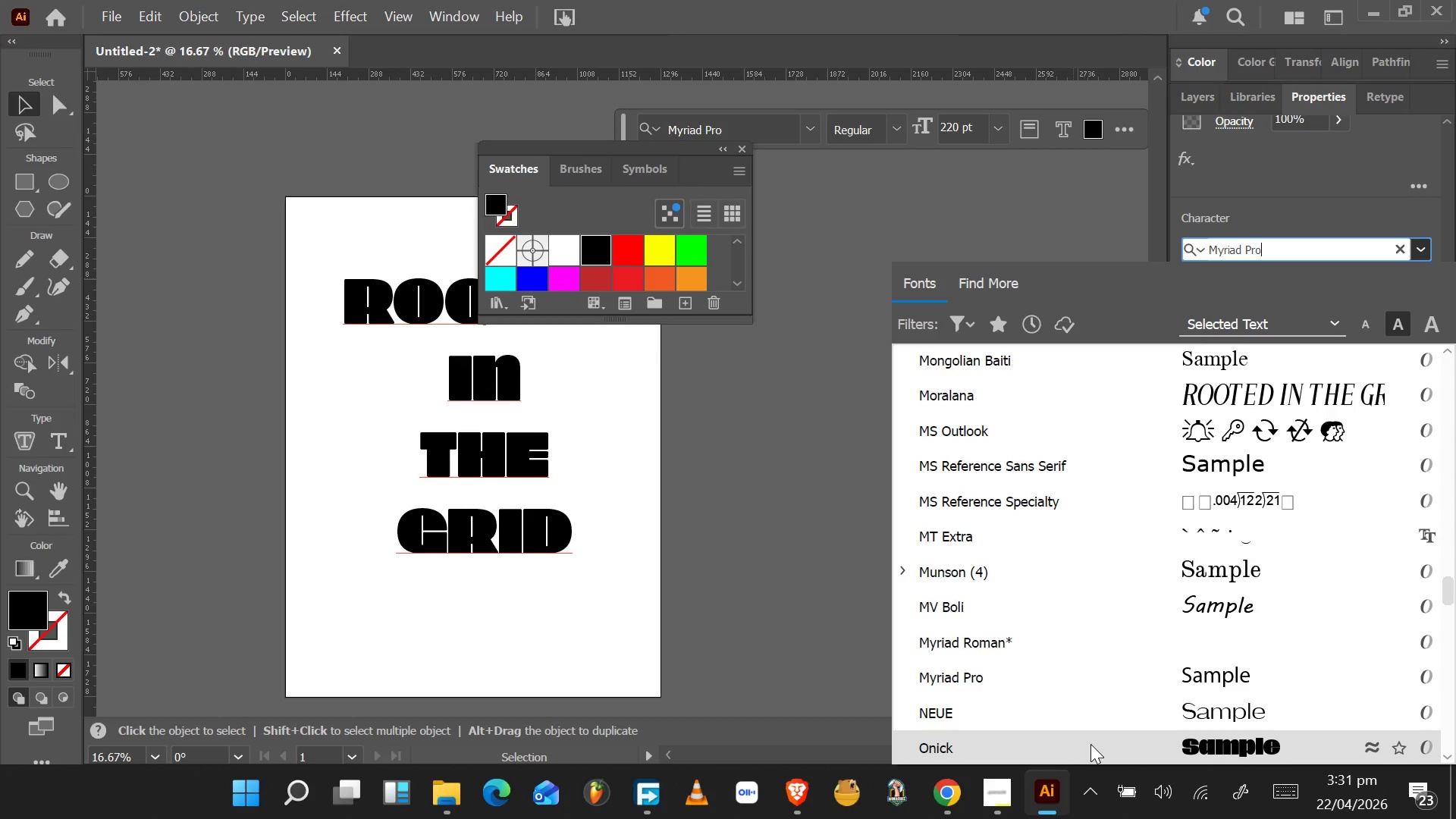 
key(ArrowDown)
 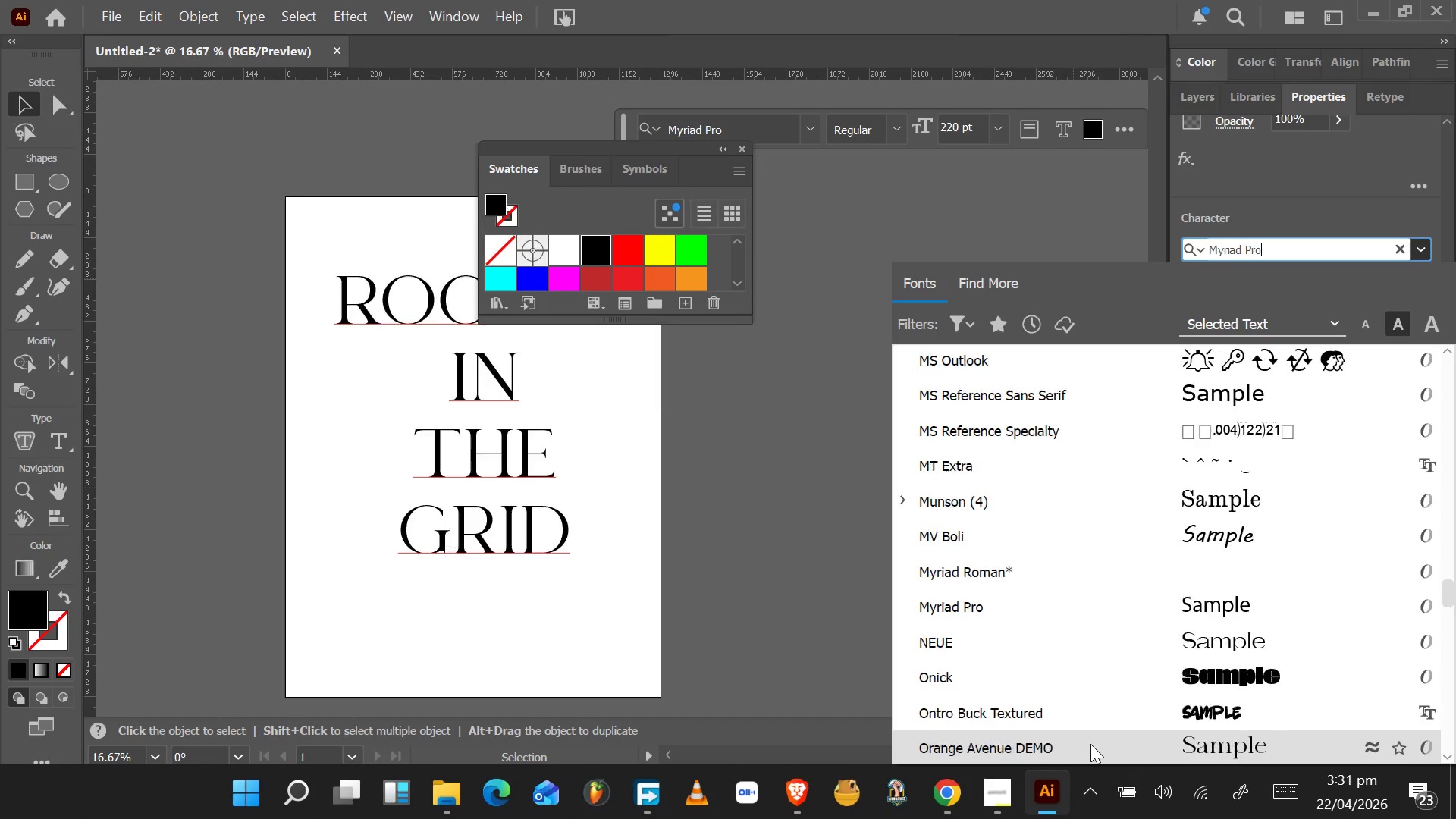 
key(ArrowDown)
 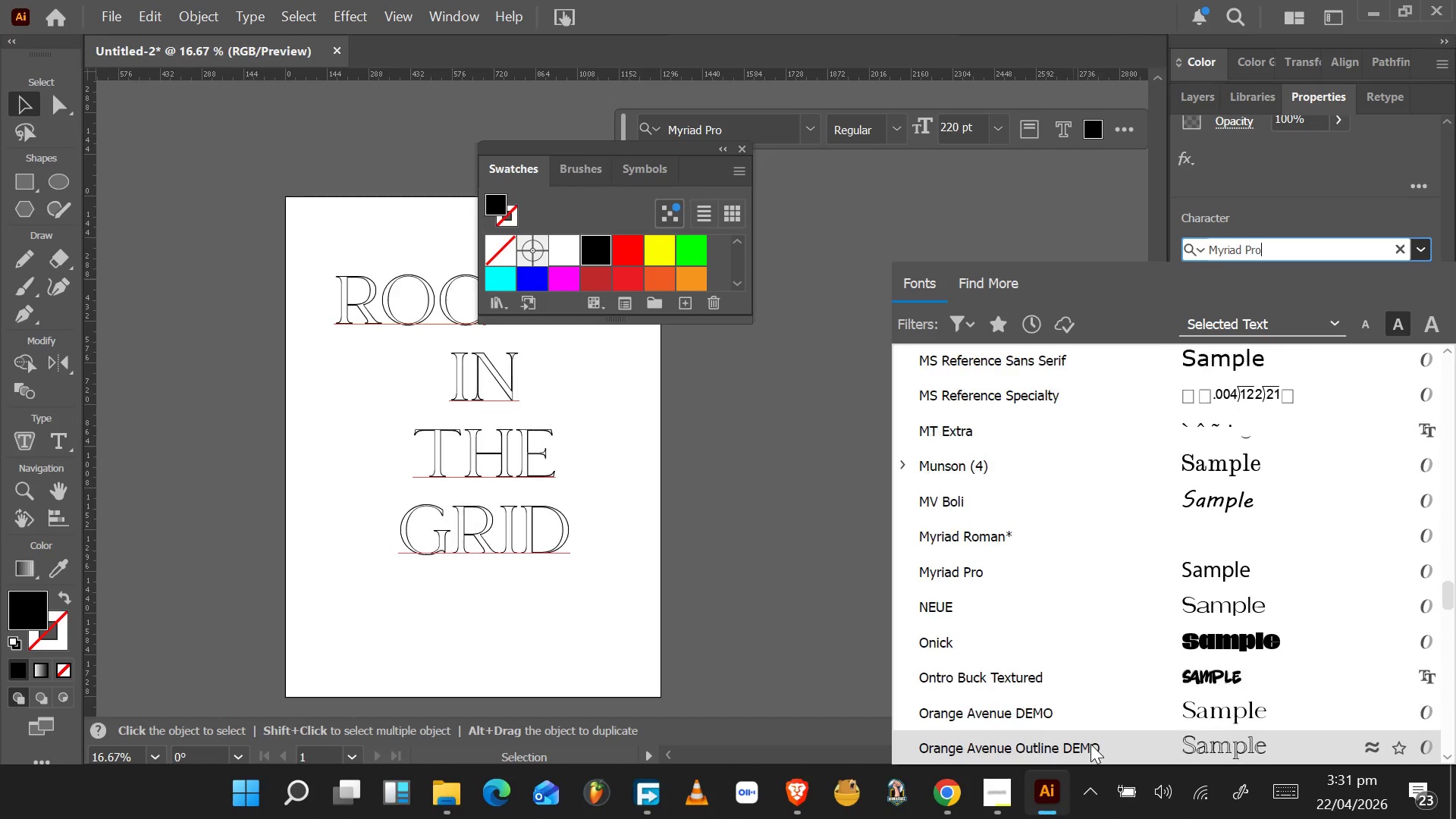 
key(ArrowDown)
 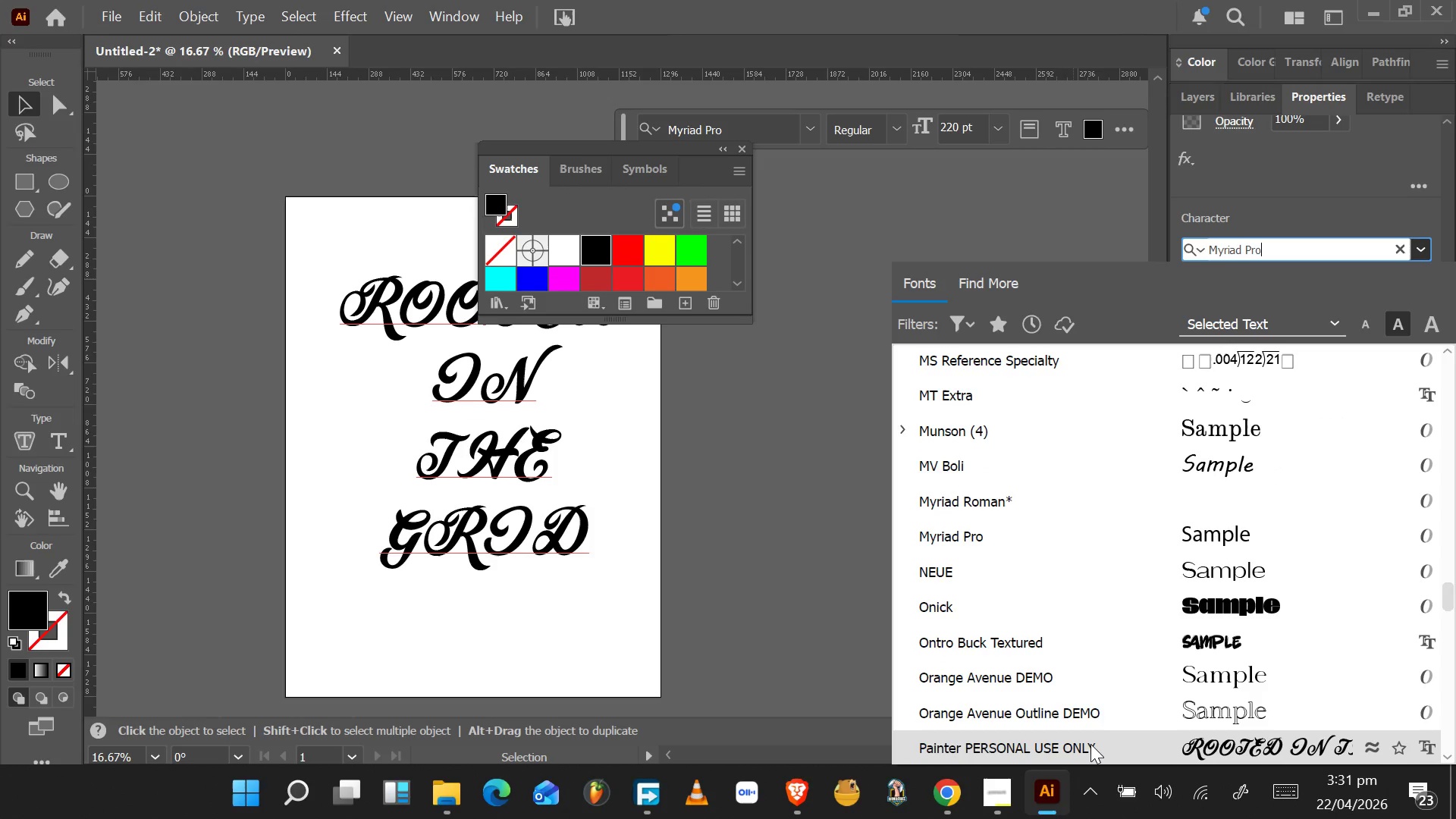 
key(ArrowDown)
 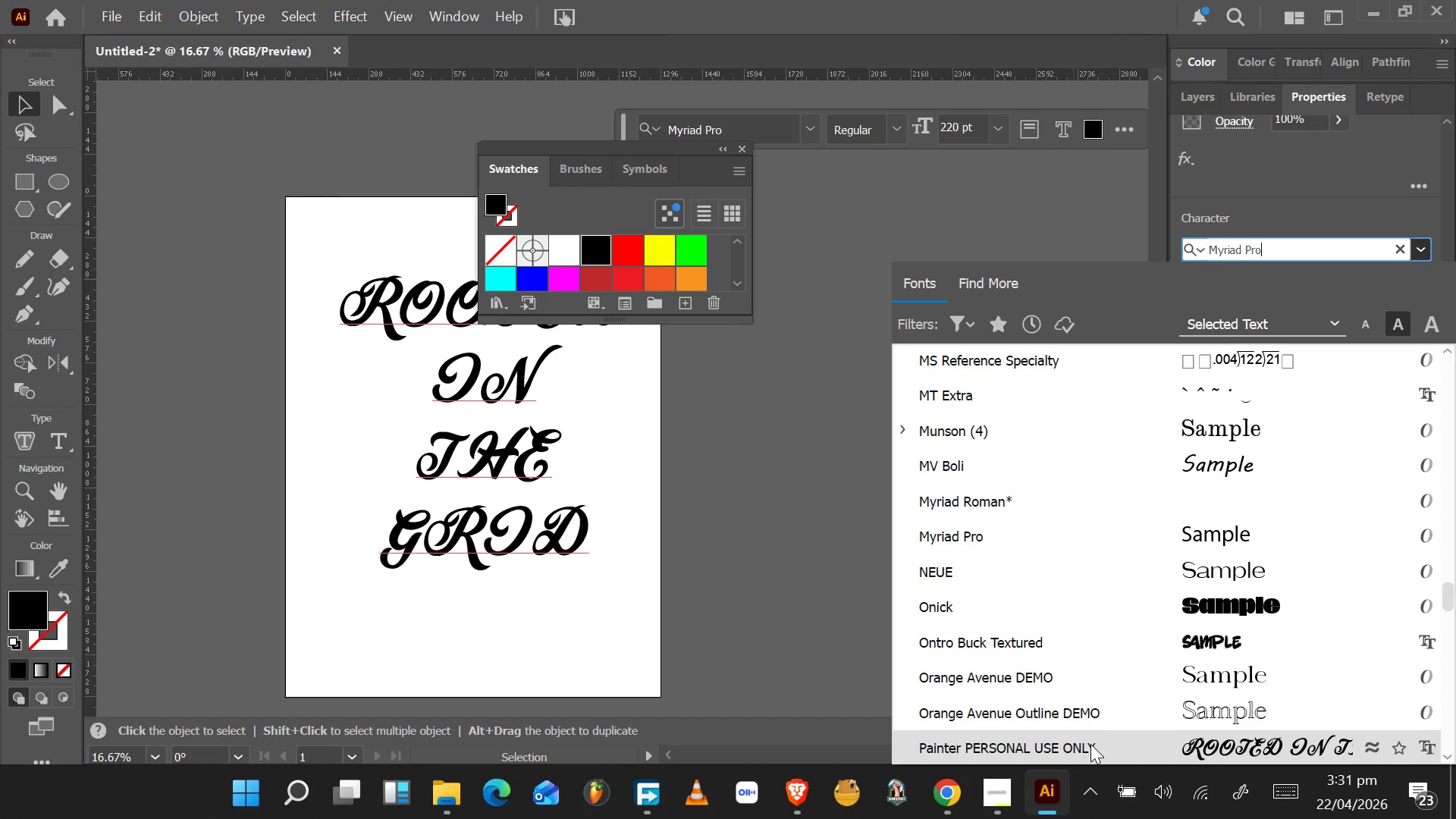 
key(ArrowUp)
 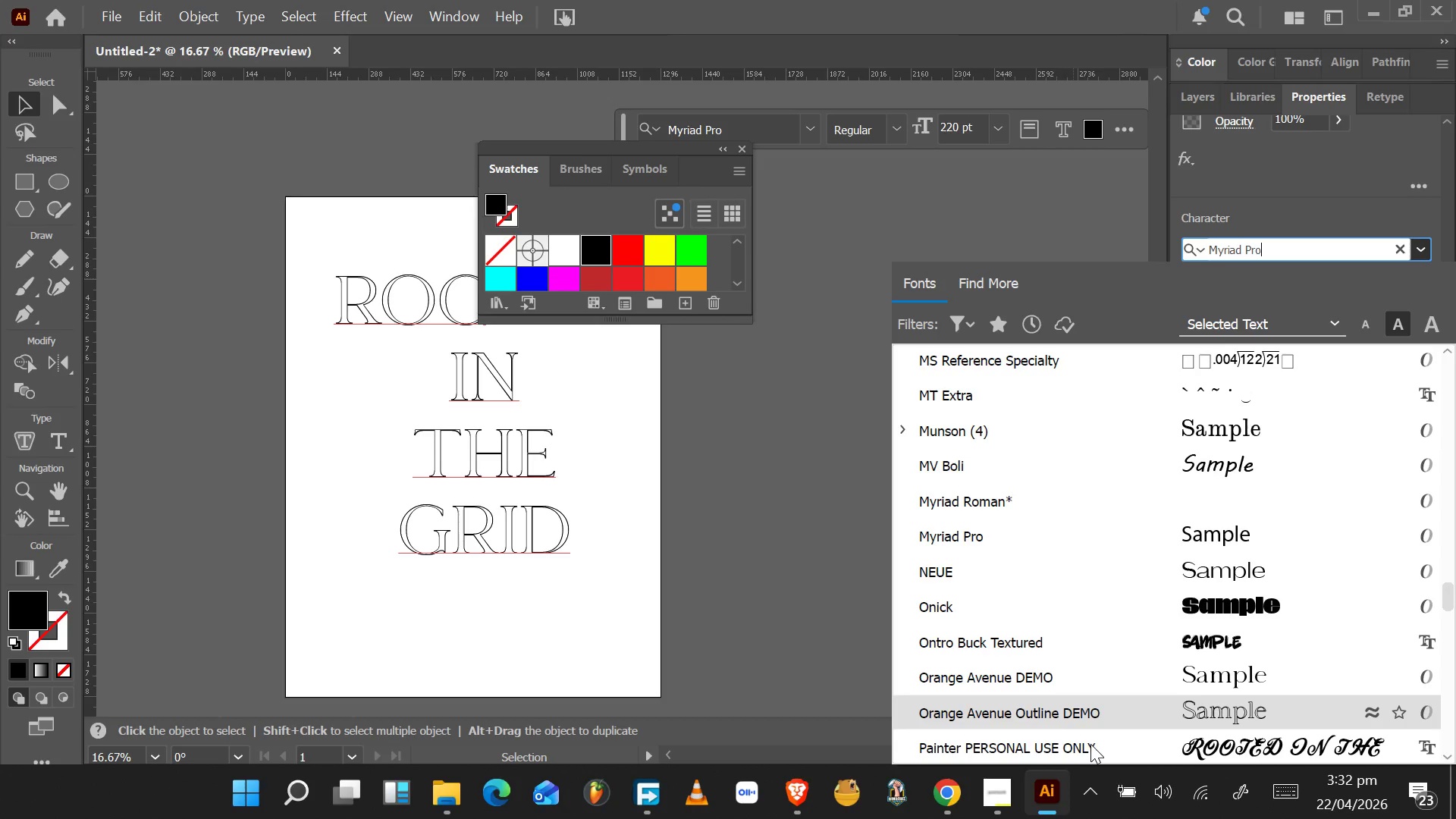 
wait(33.03)
 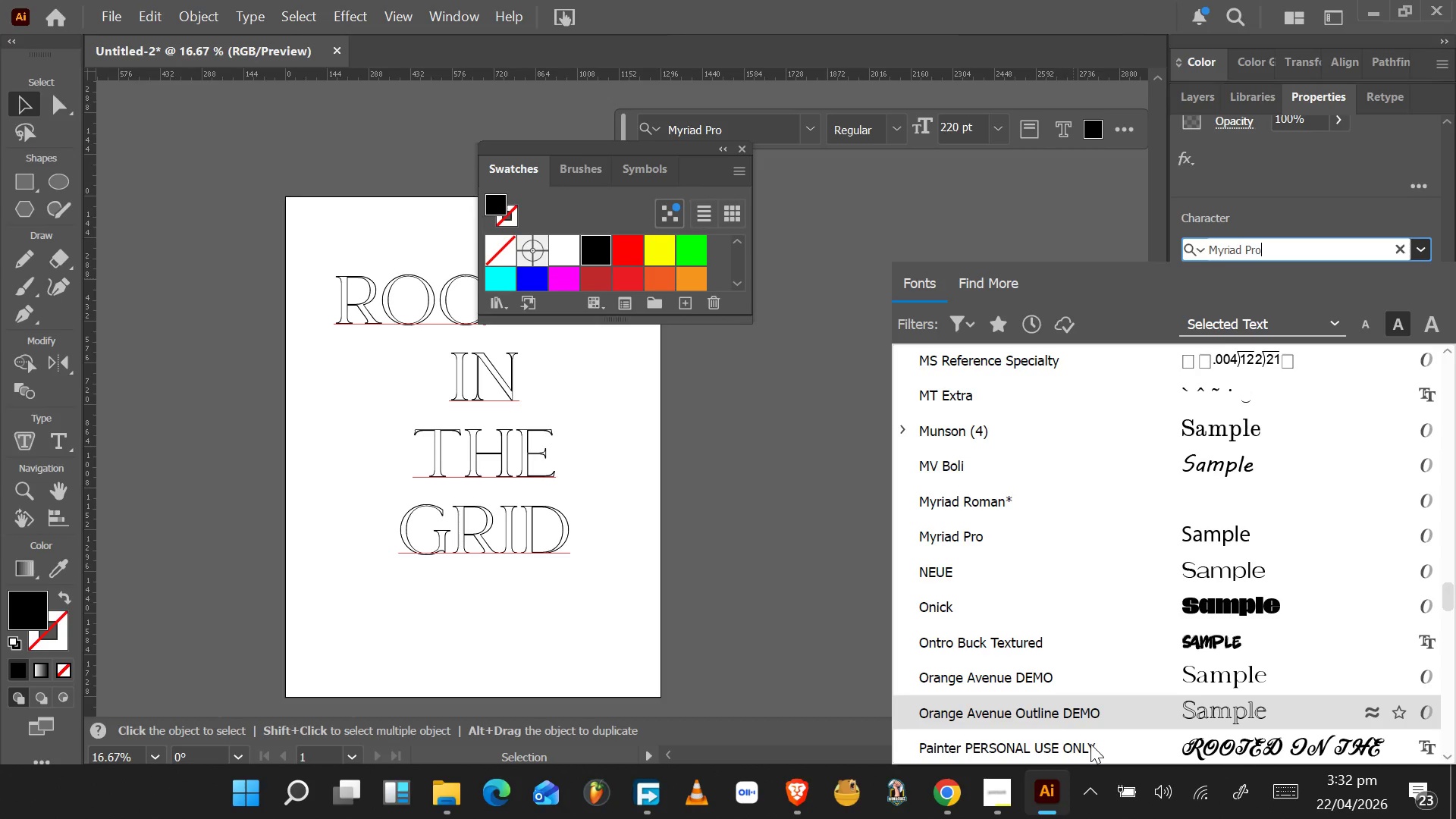 
key(ArrowUp)
 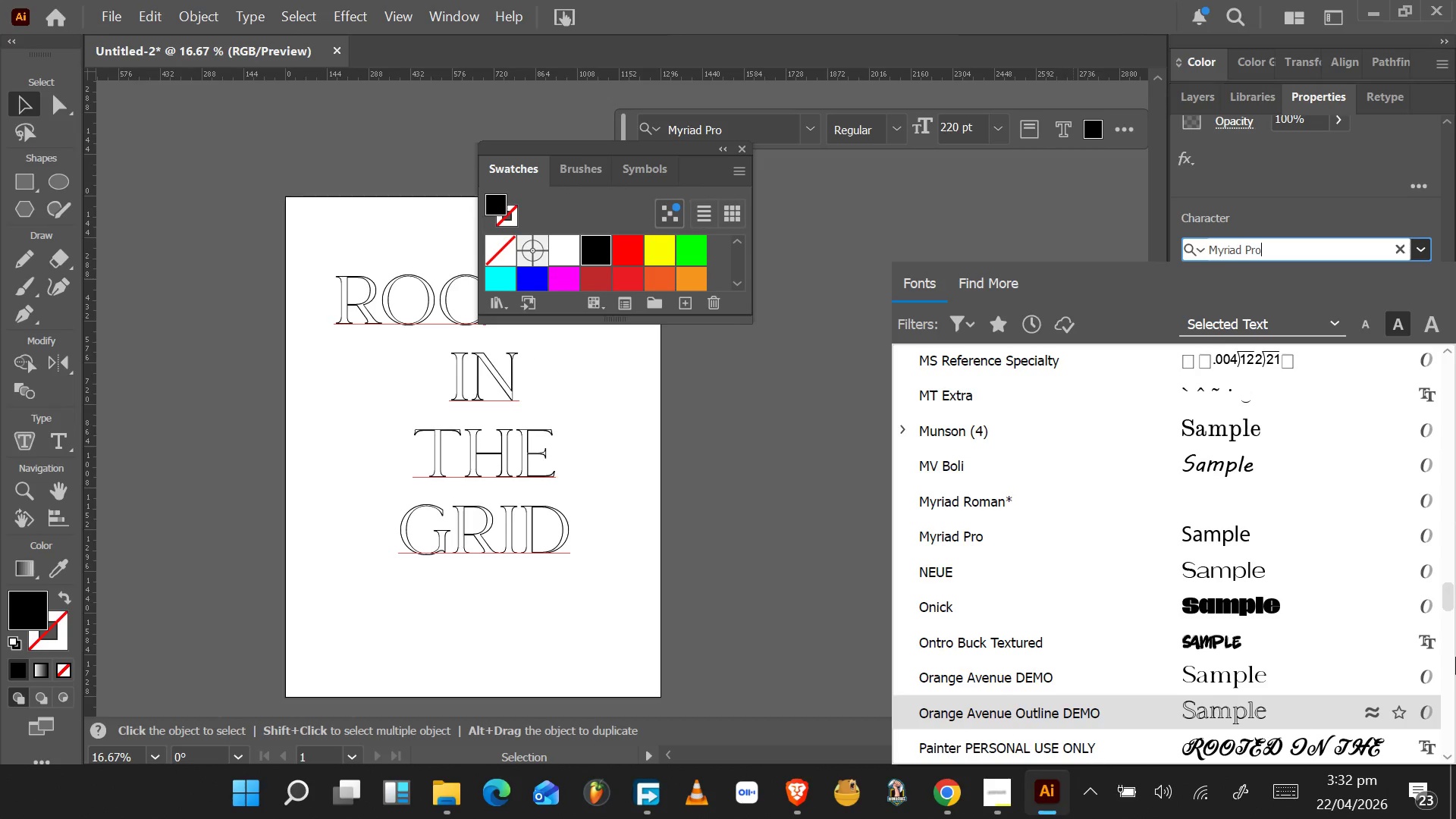 
key(ArrowUp)
 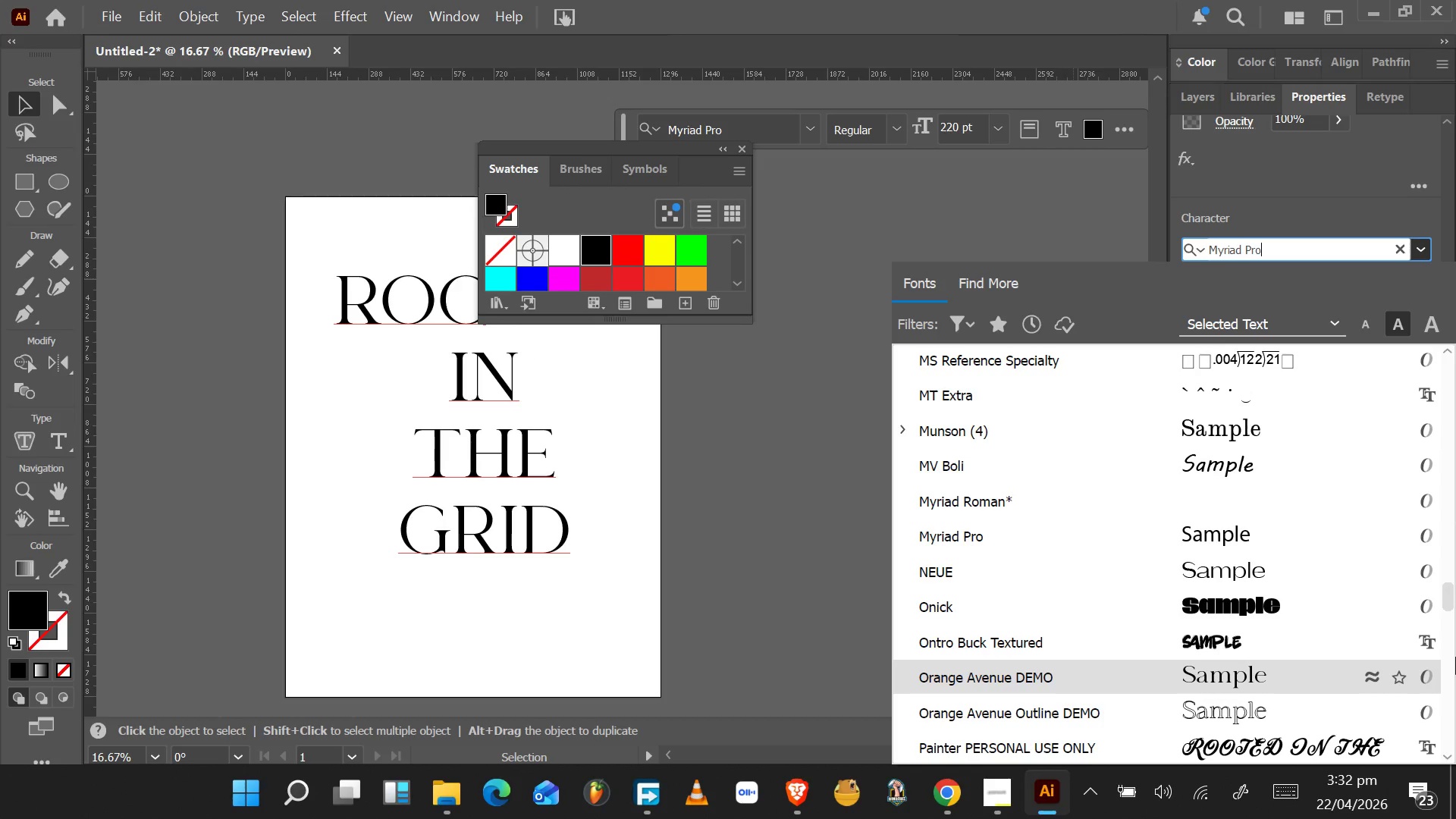 
key(Shift+ShiftRight)
 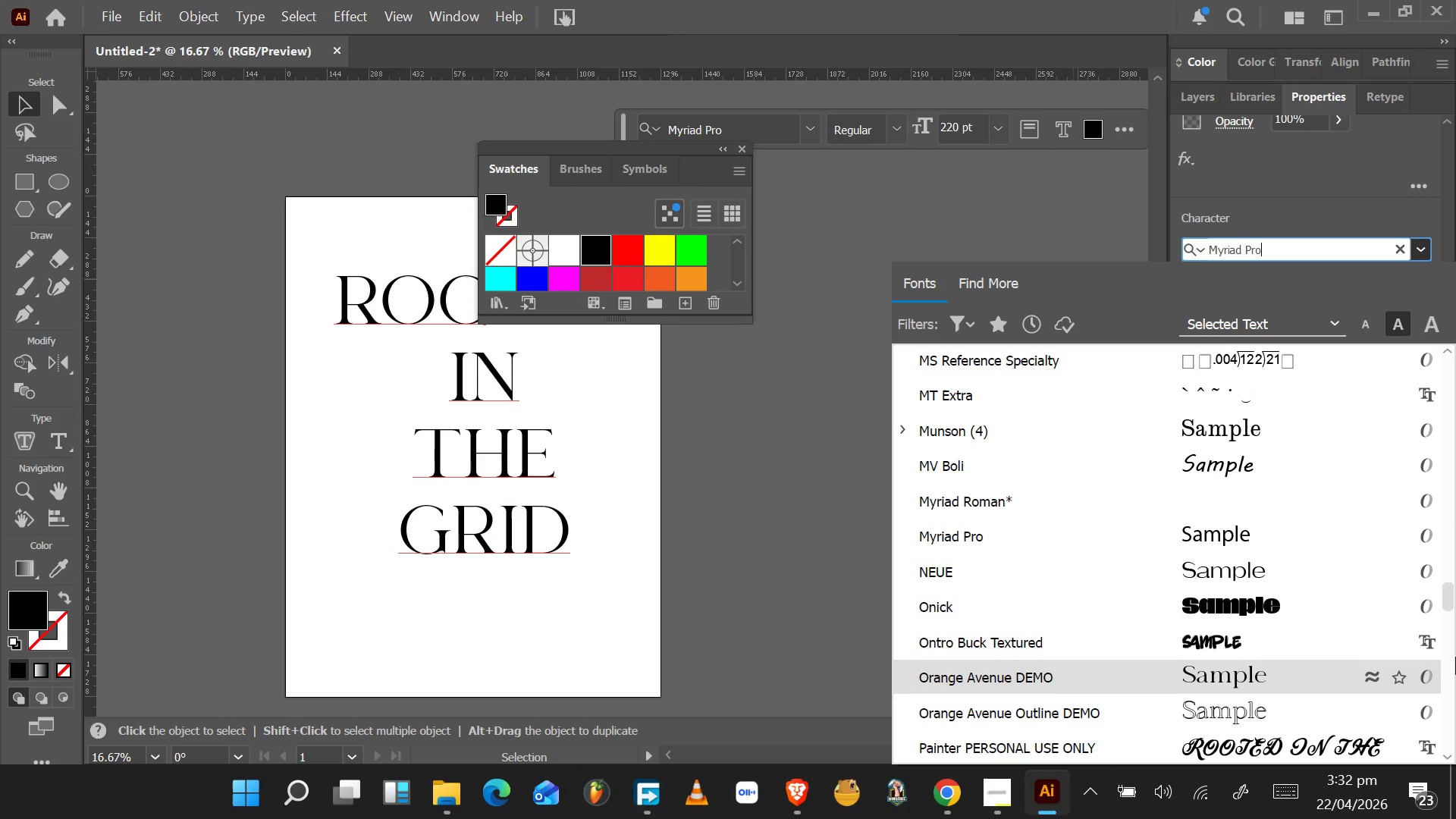 
key(ArrowUp)
 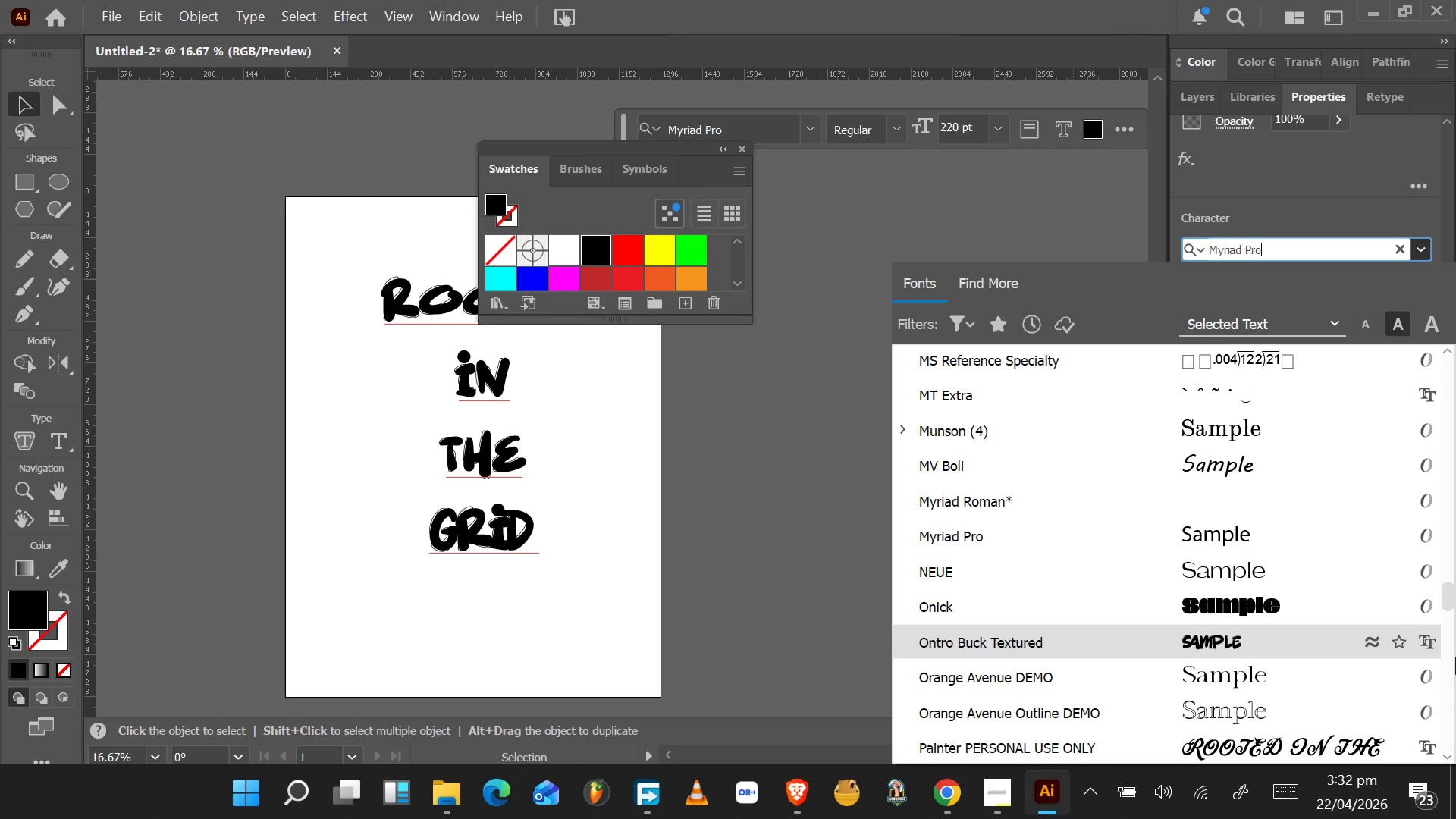 
key(ArrowUp)
 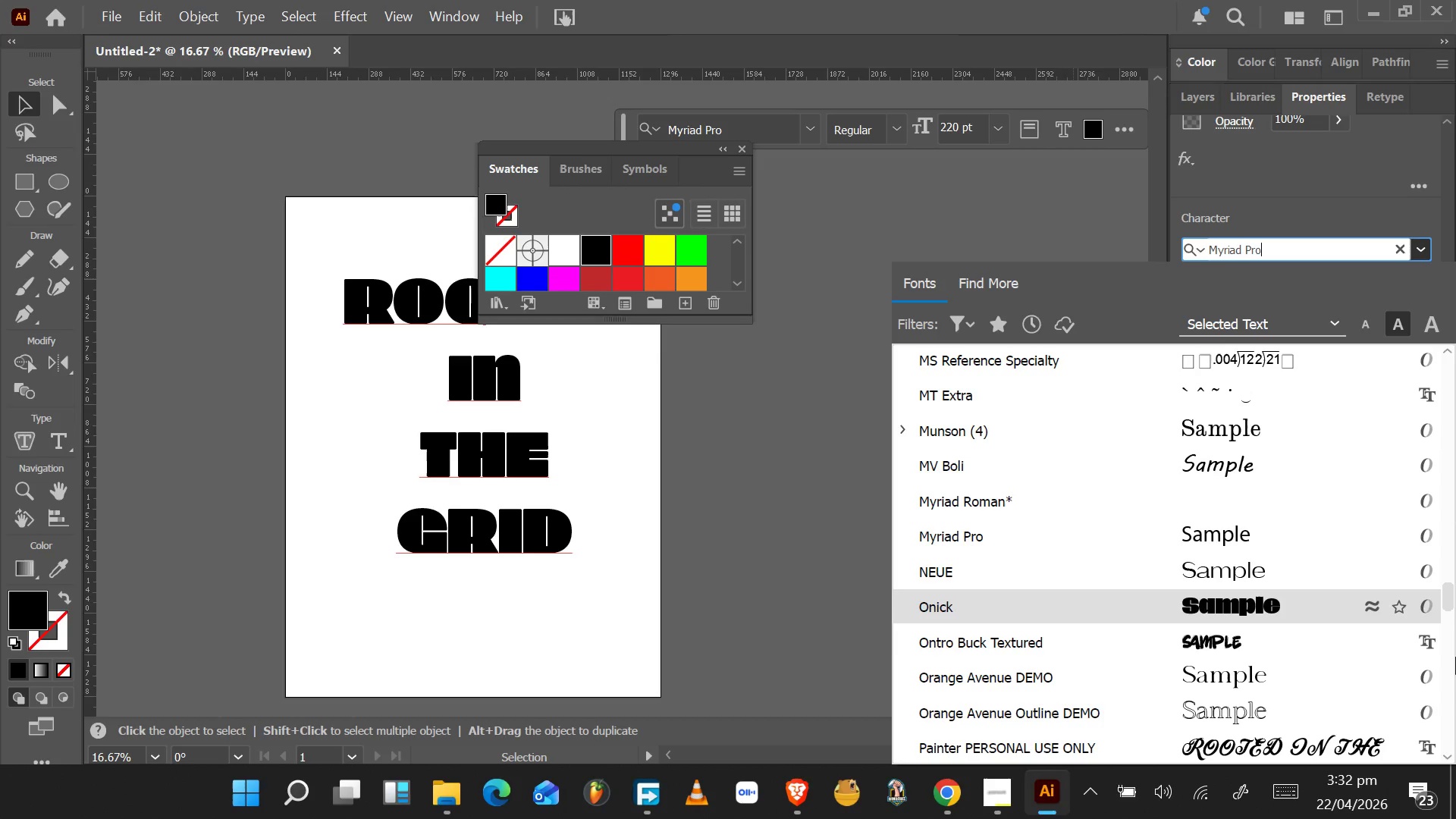 
key(ArrowDown)
 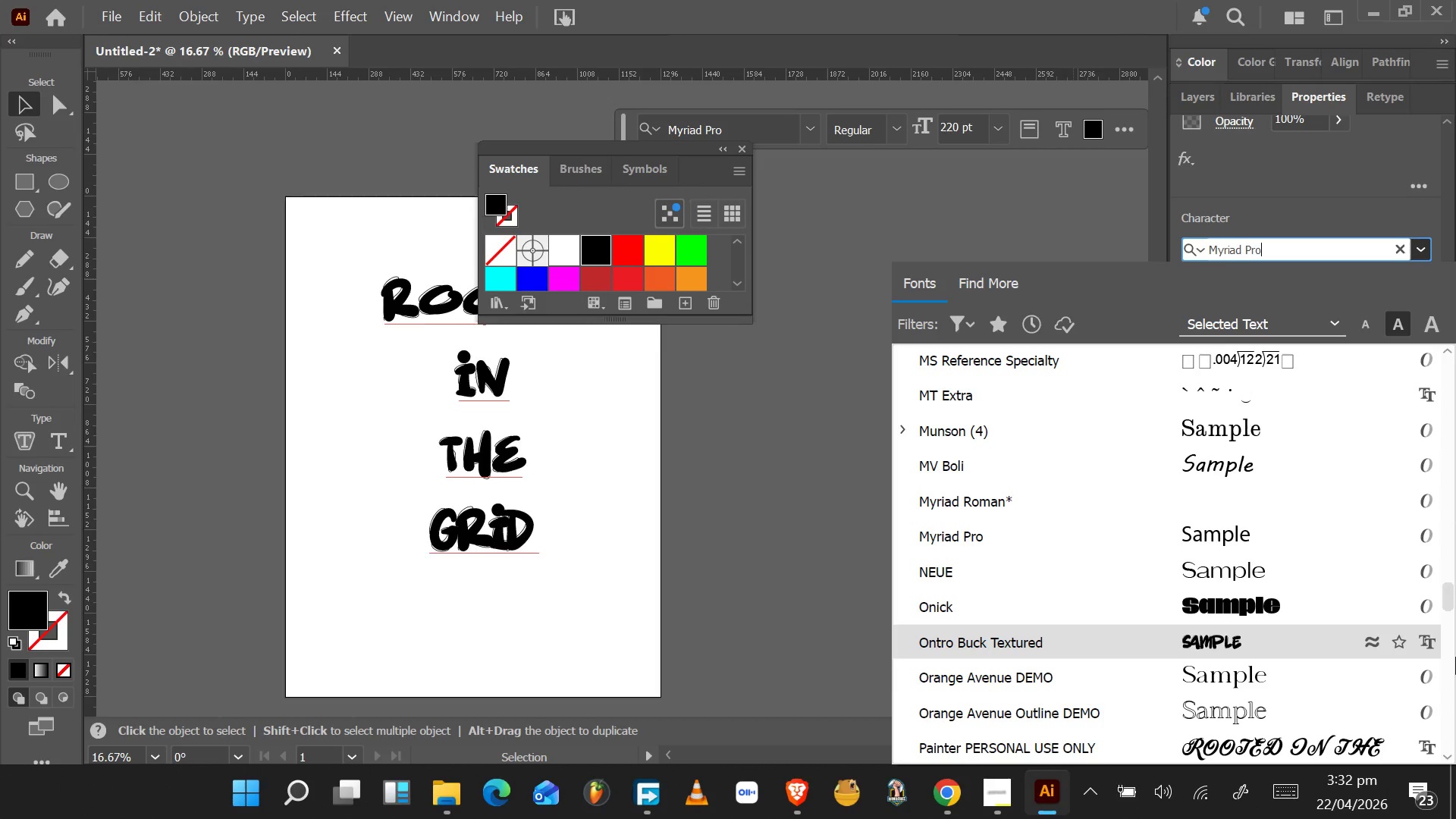 
key(ArrowDown)
 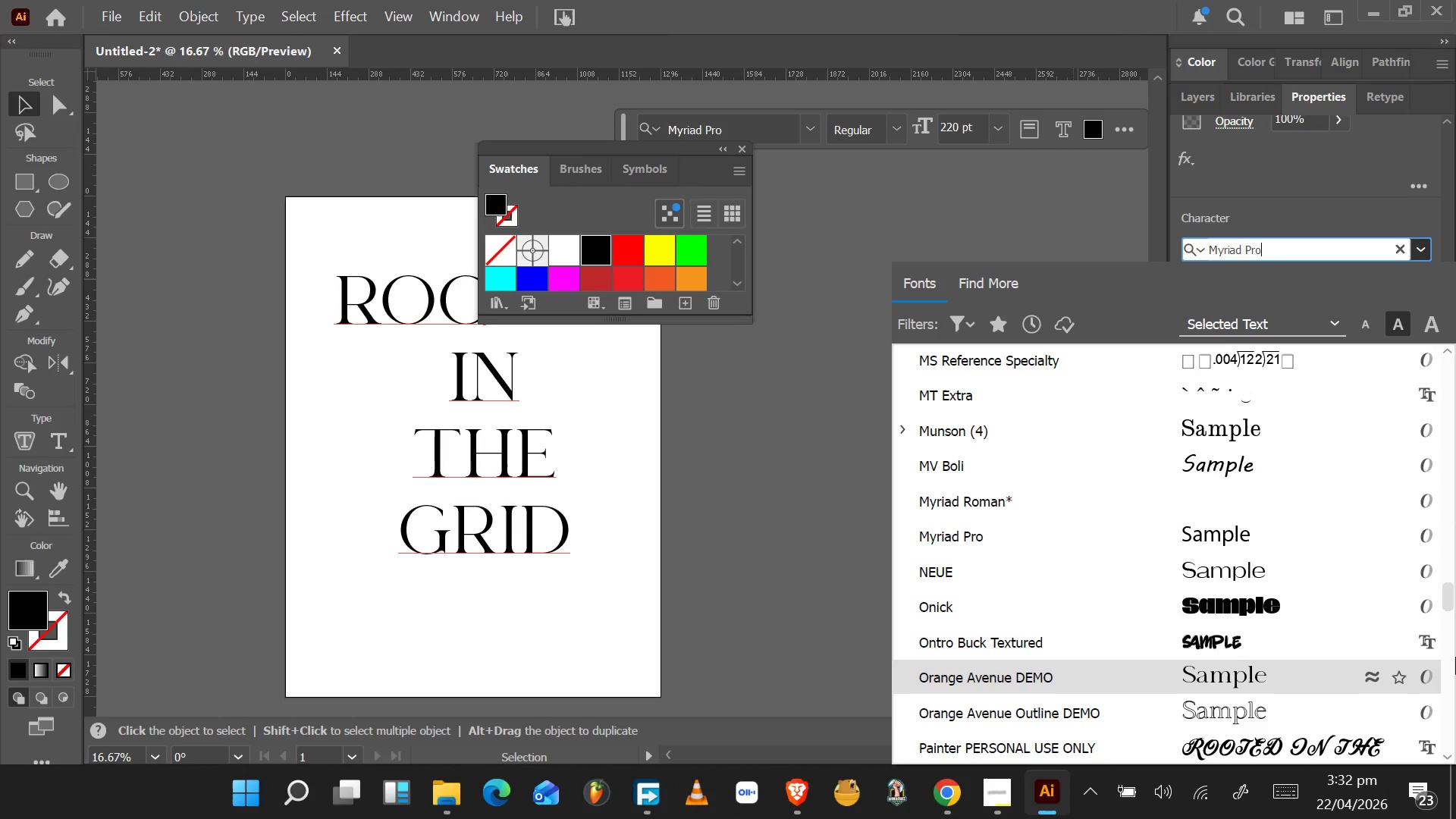 
key(ArrowDown)
 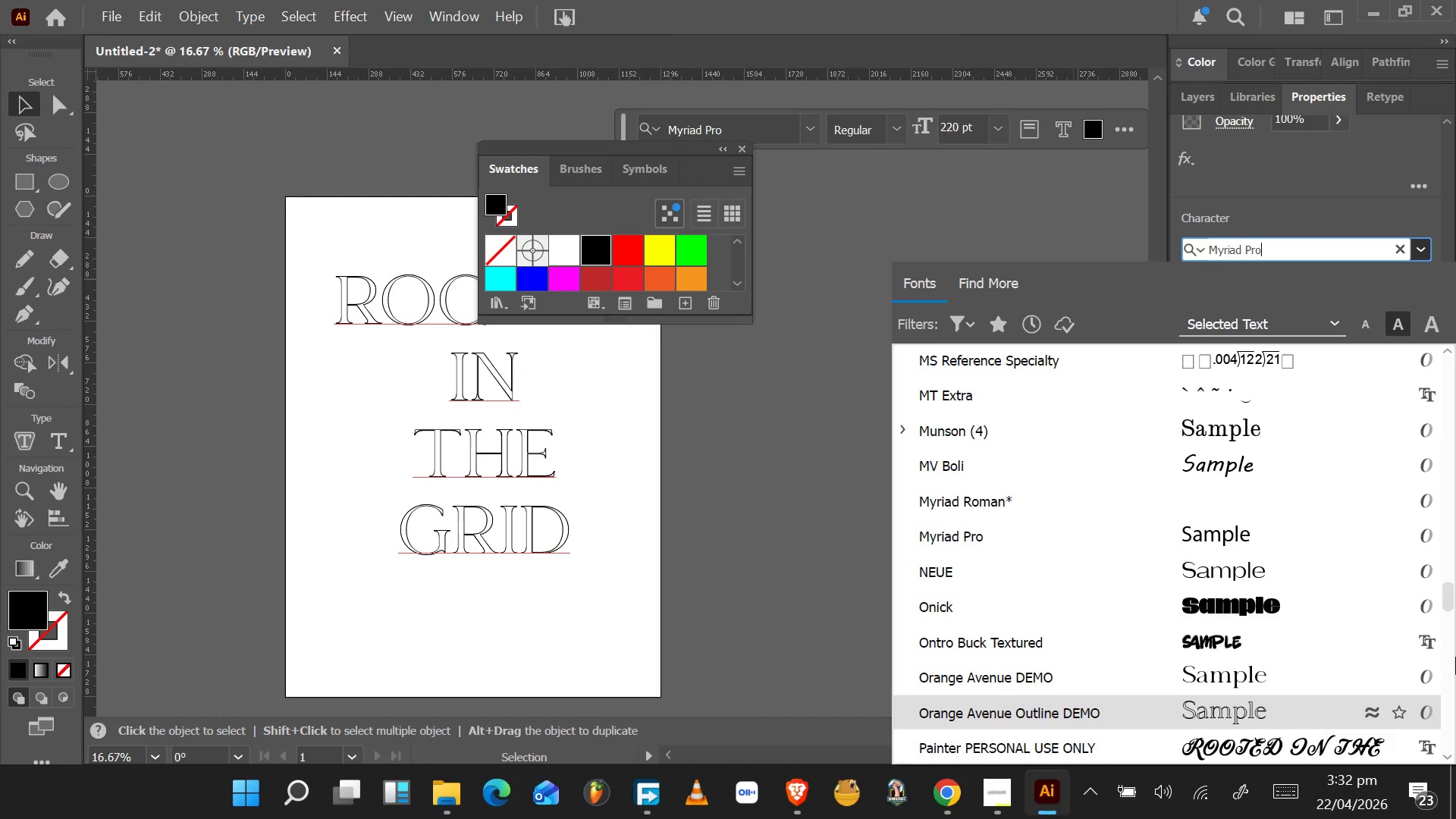 
key(ArrowUp)
 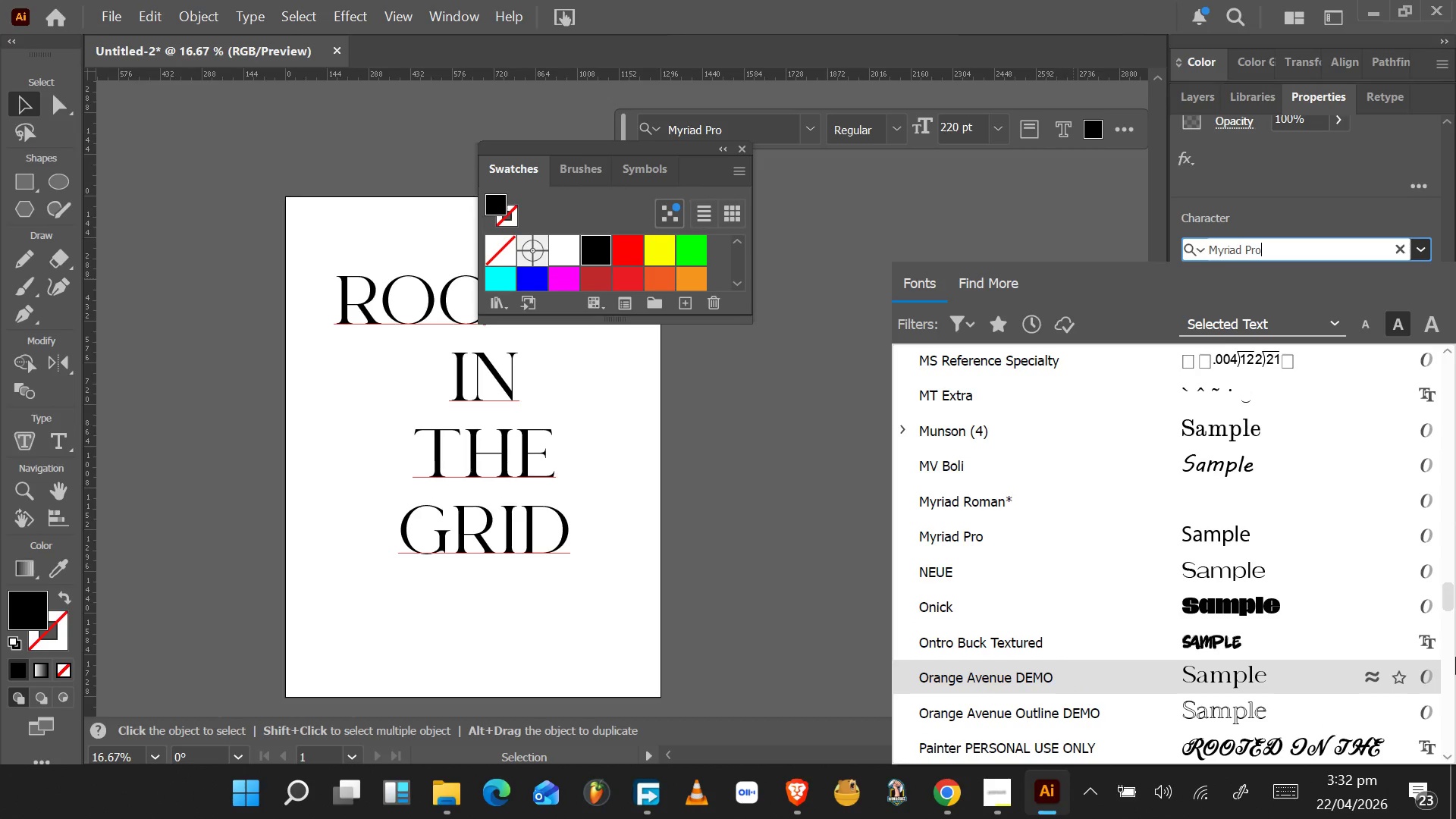 
key(ArrowDown)
 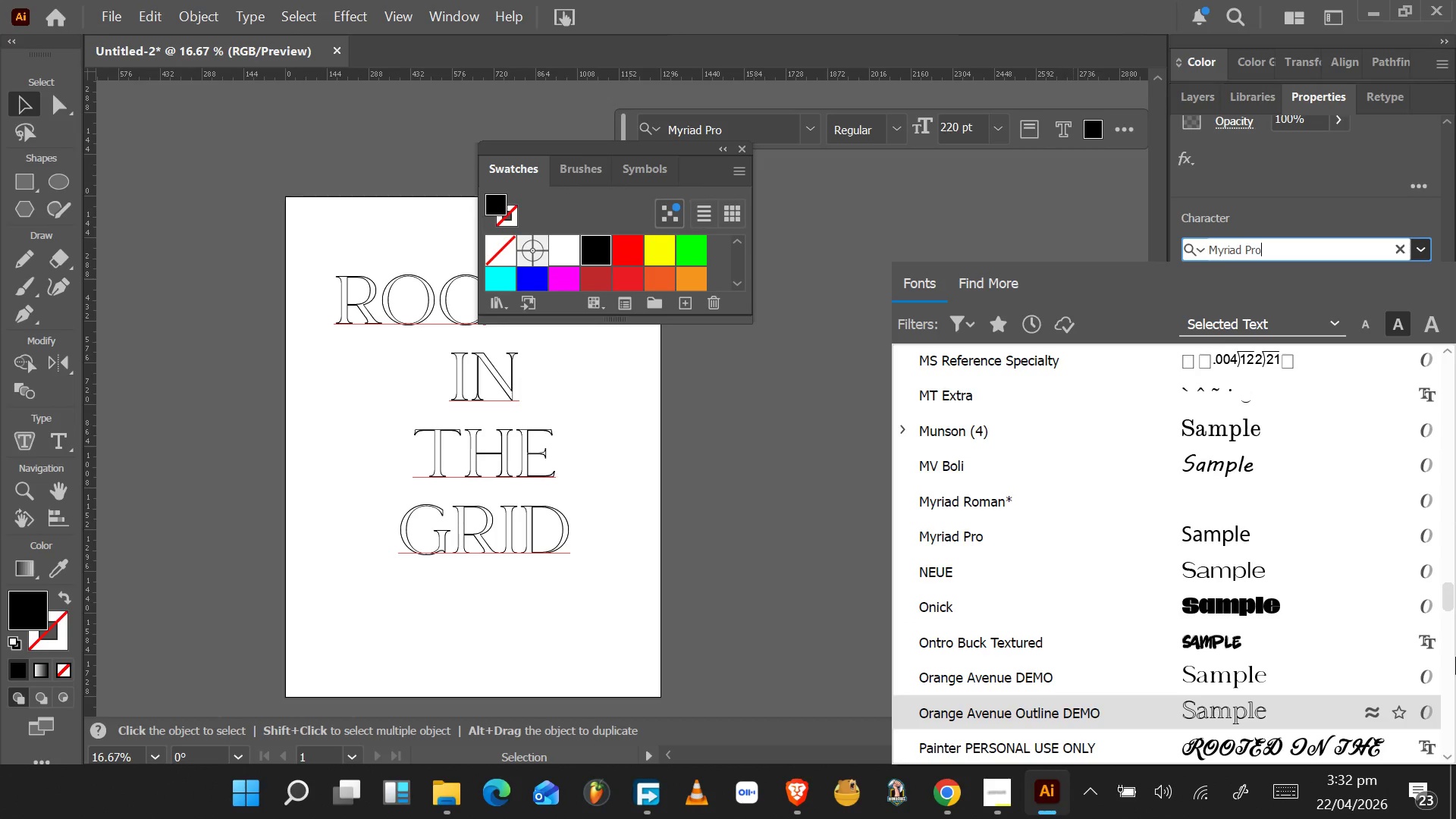 
key(ArrowUp)
 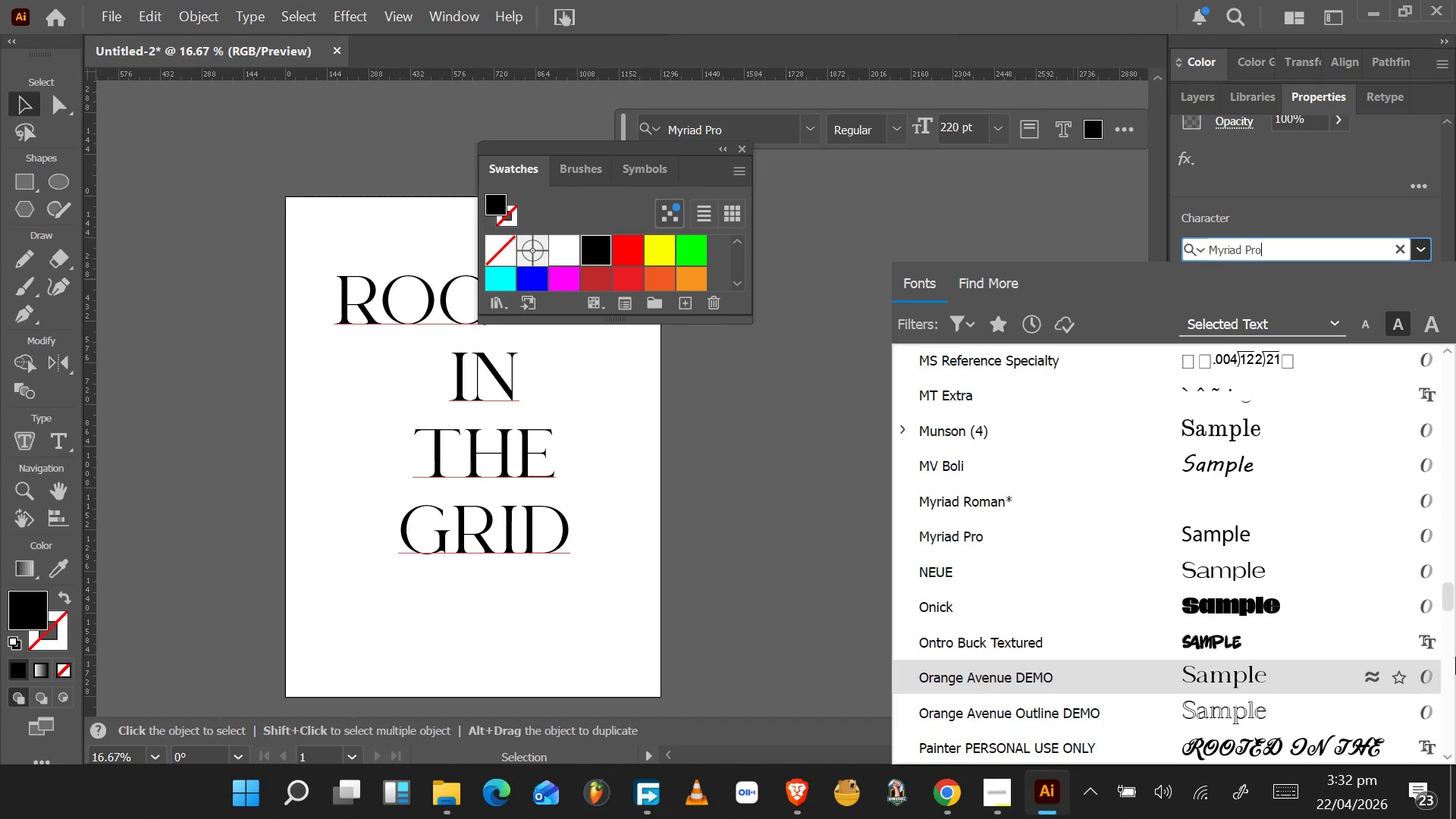 
key(ArrowDown)
 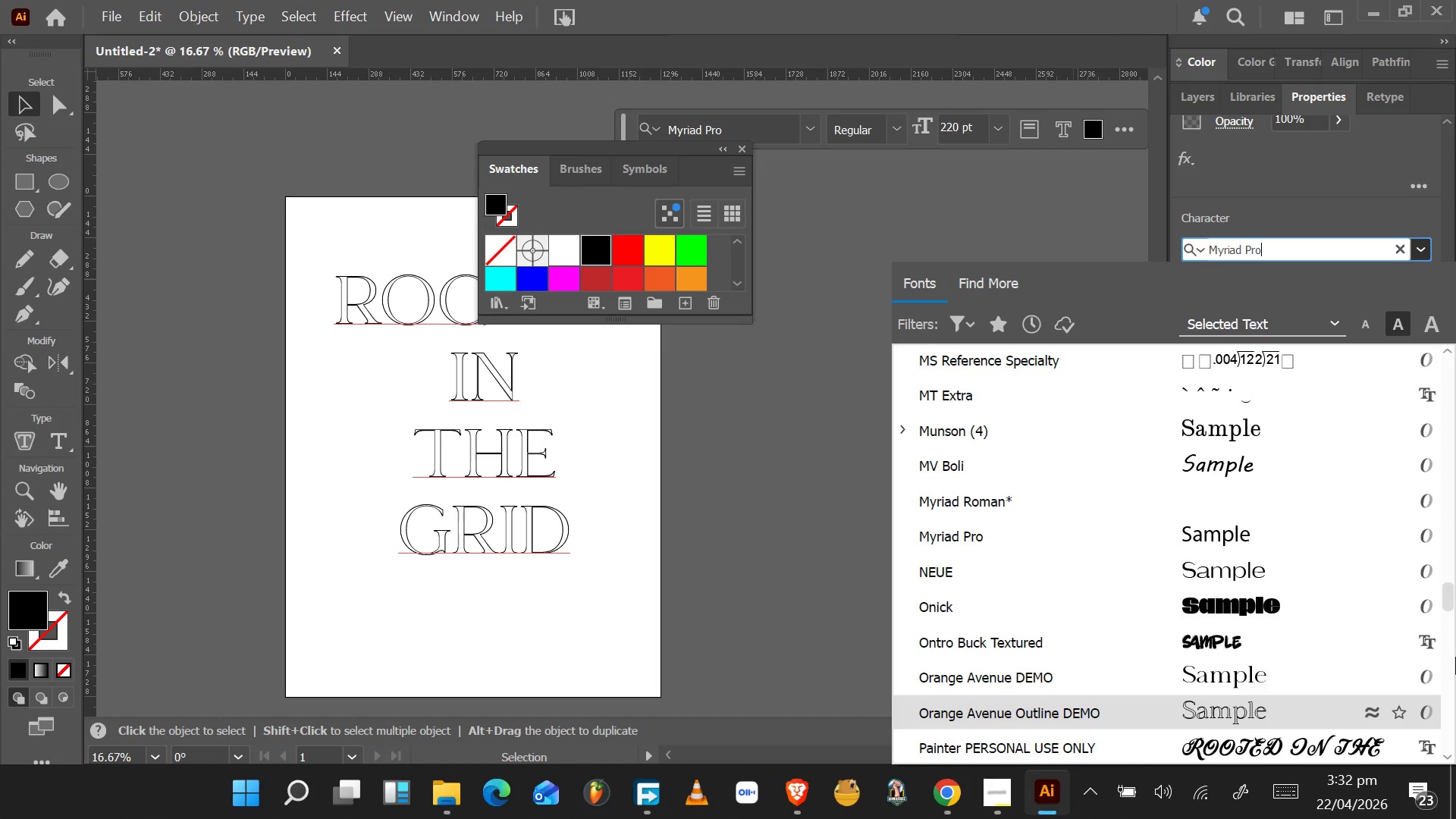 
key(ArrowUp)